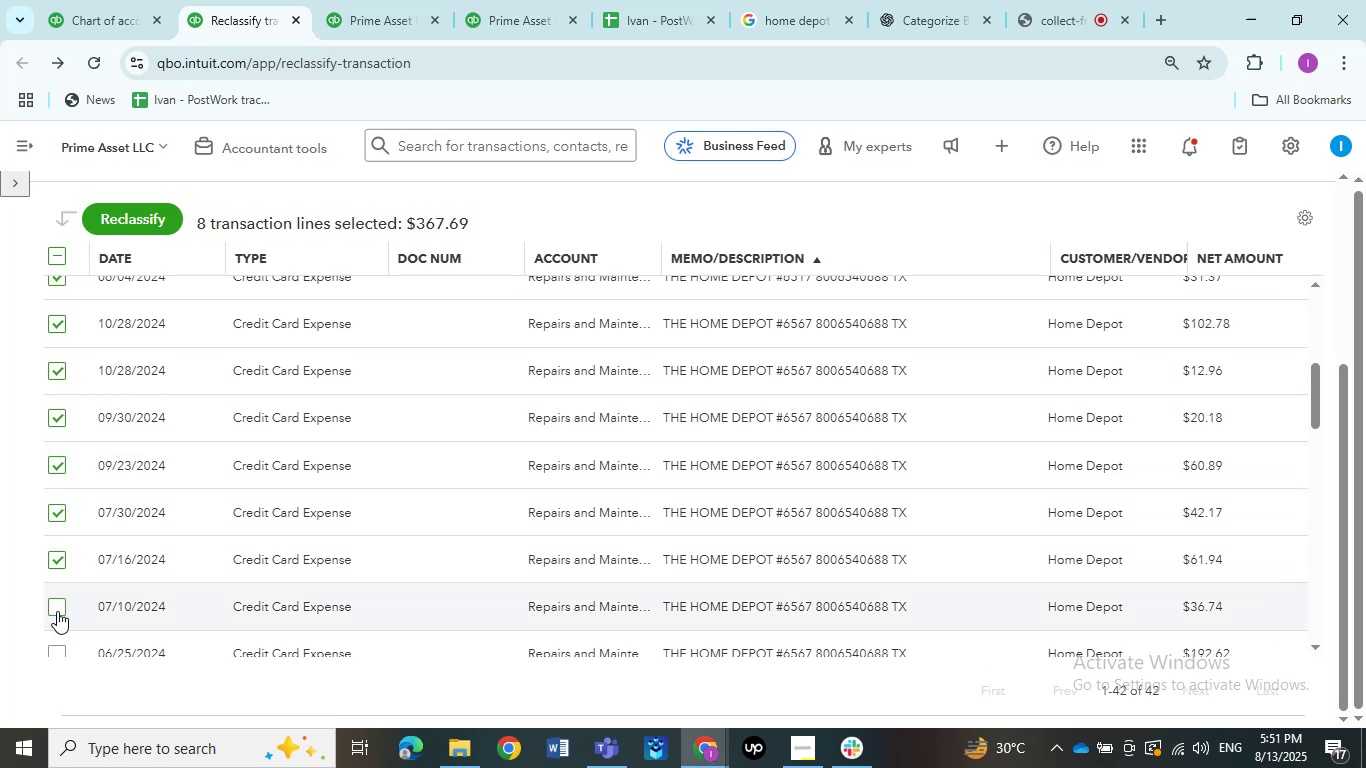 
left_click([57, 611])
 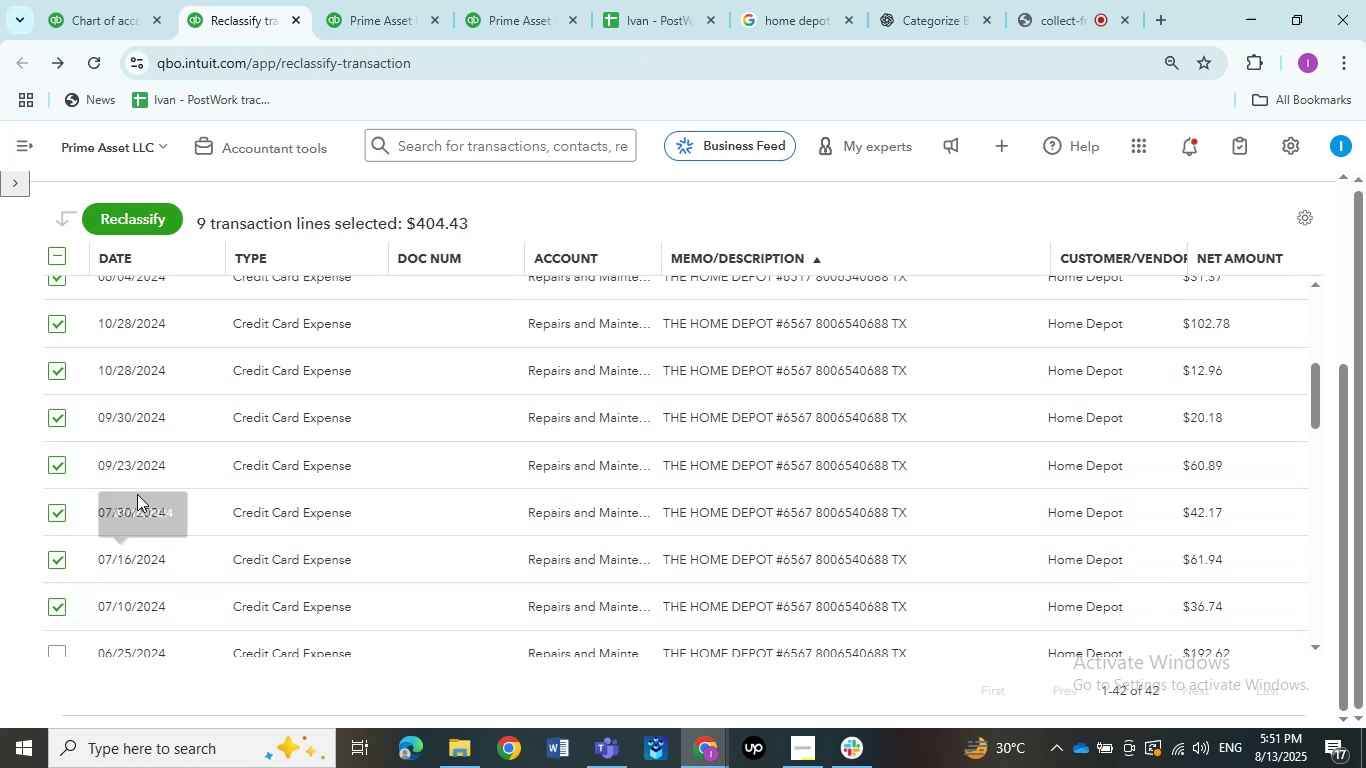 
scroll: coordinate [251, 495], scroll_direction: down, amount: 5.0
 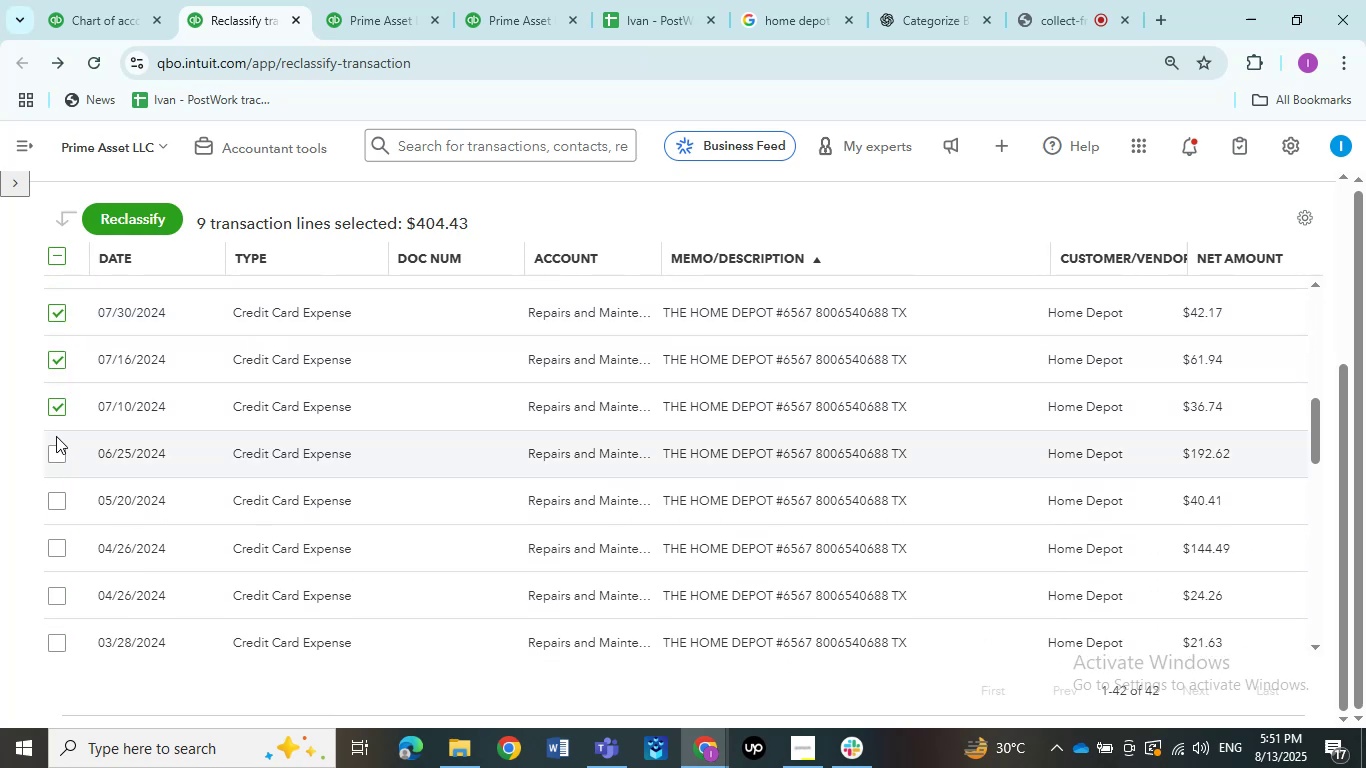 
left_click([57, 447])
 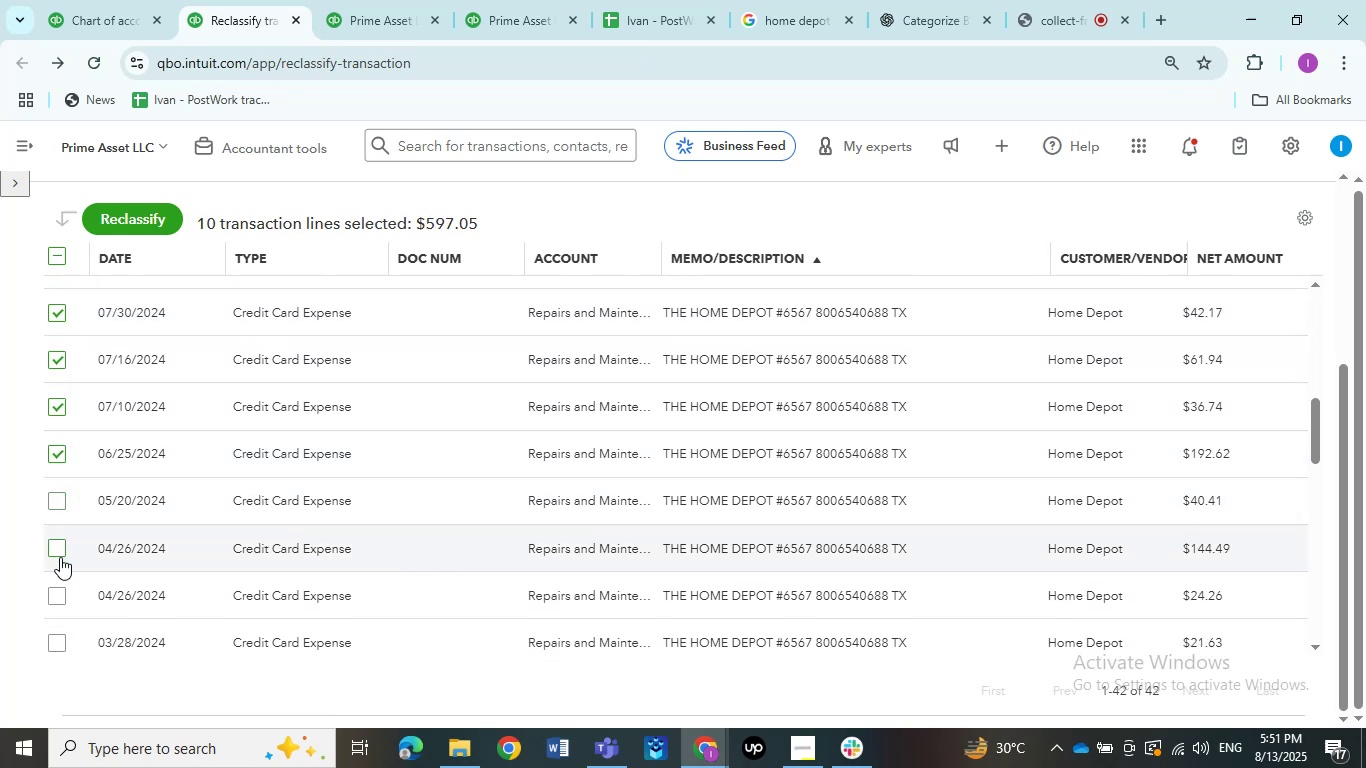 
left_click([58, 558])
 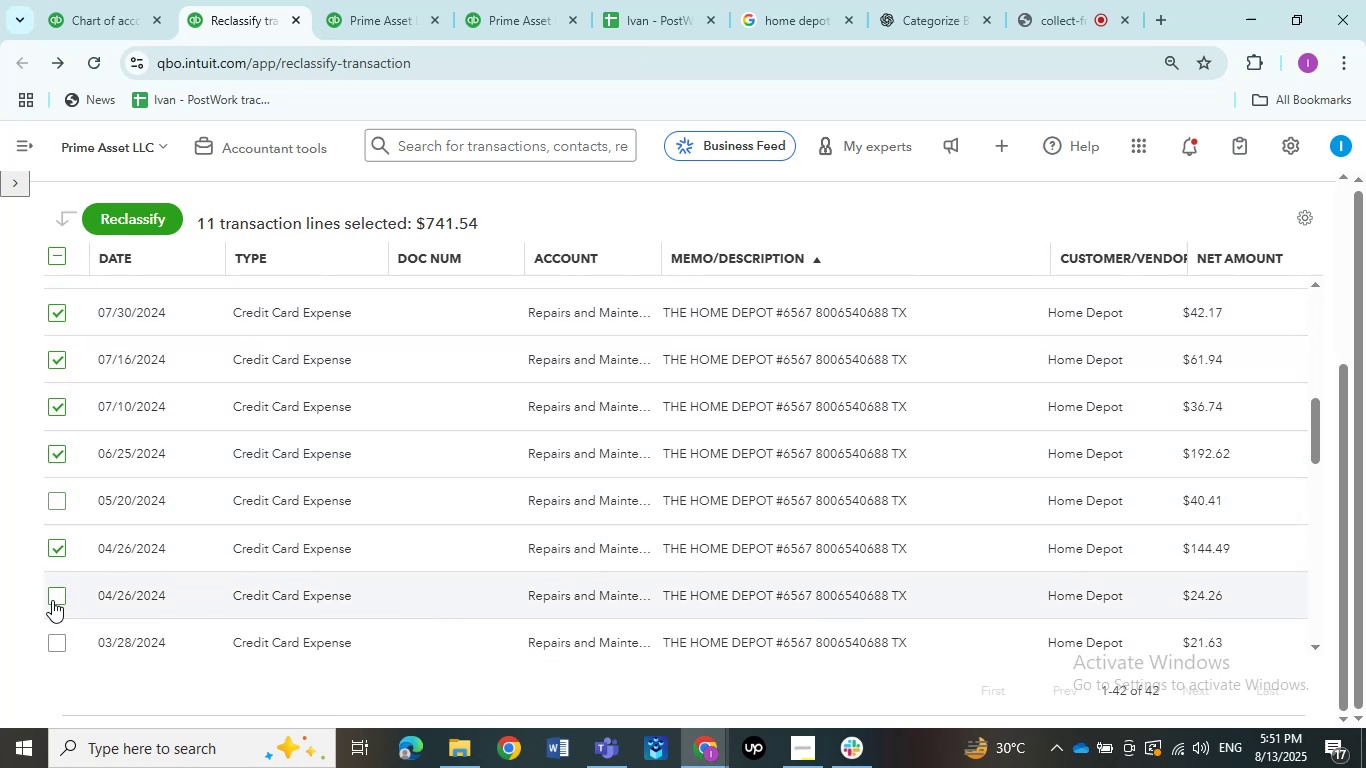 
left_click([52, 600])
 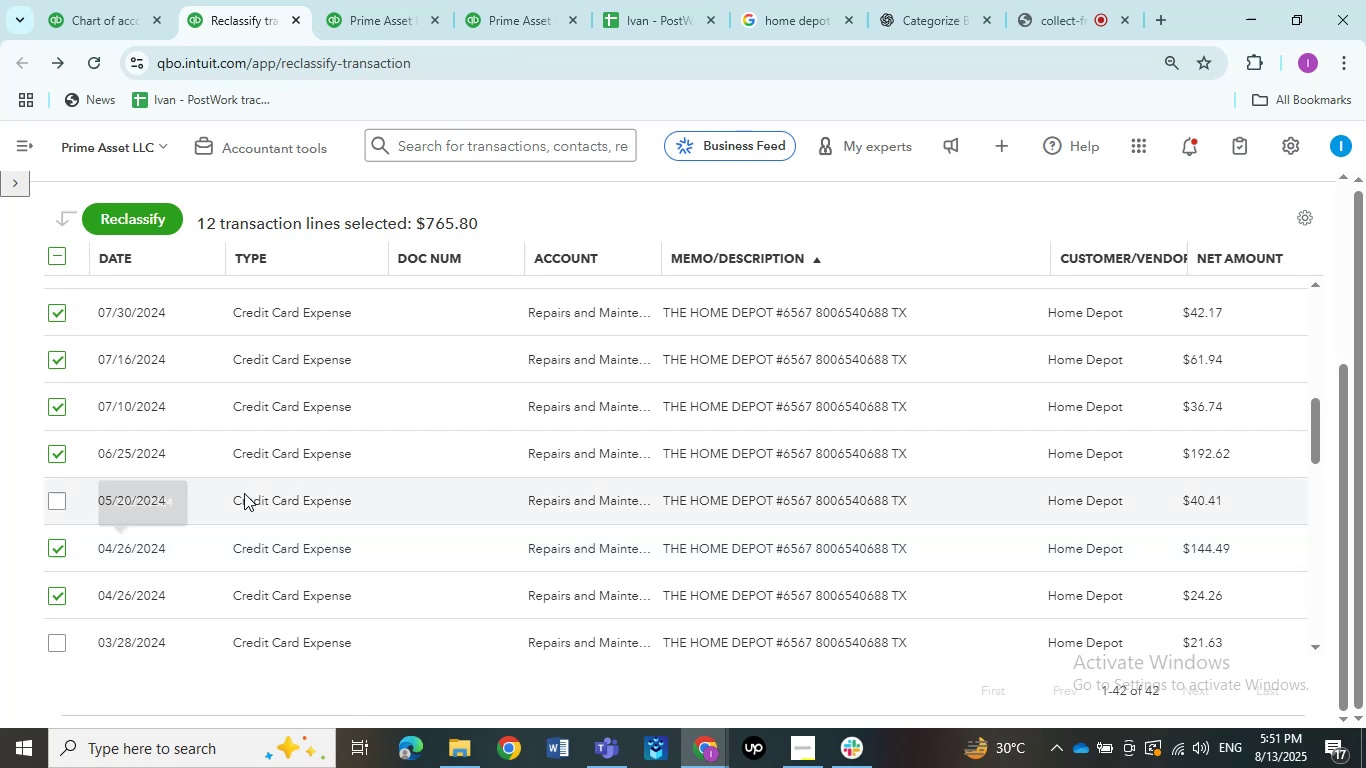 
scroll: coordinate [438, 485], scroll_direction: up, amount: 10.0
 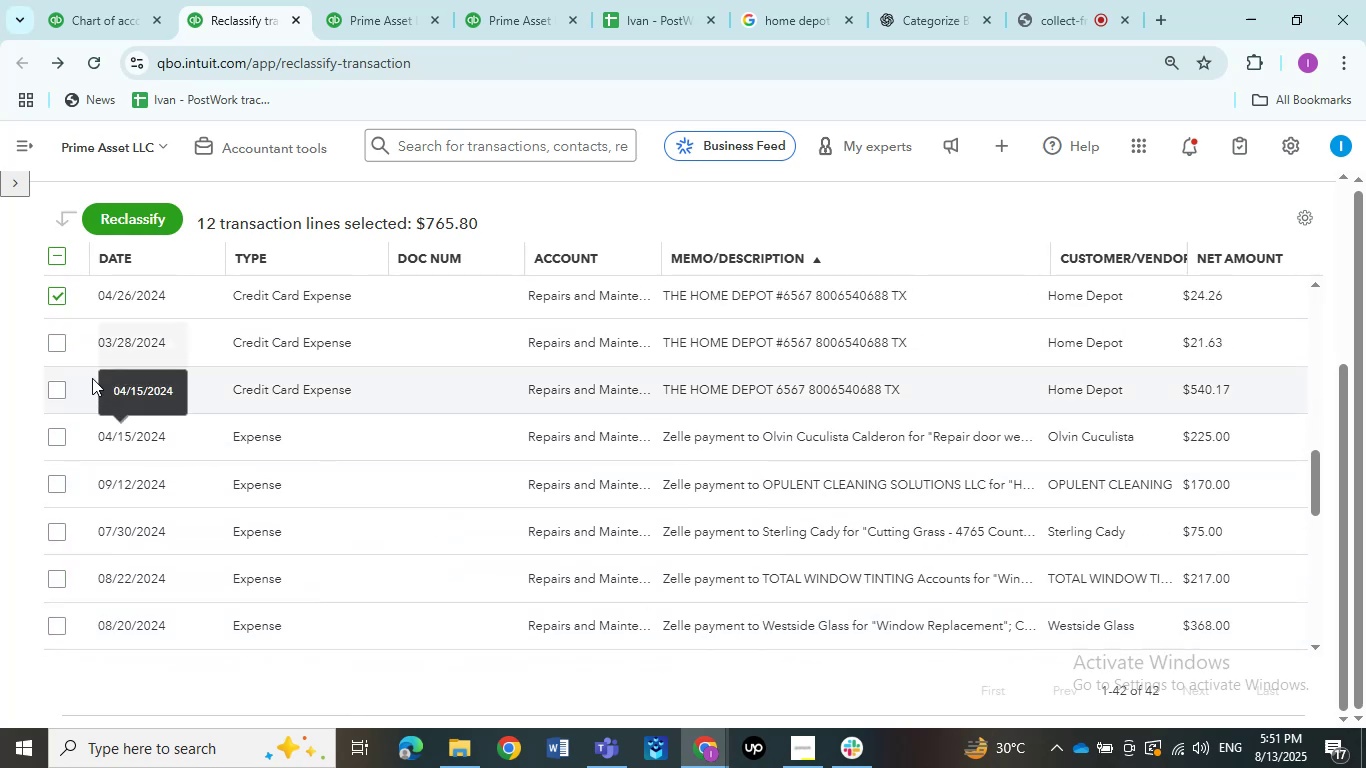 
left_click([55, 349])
 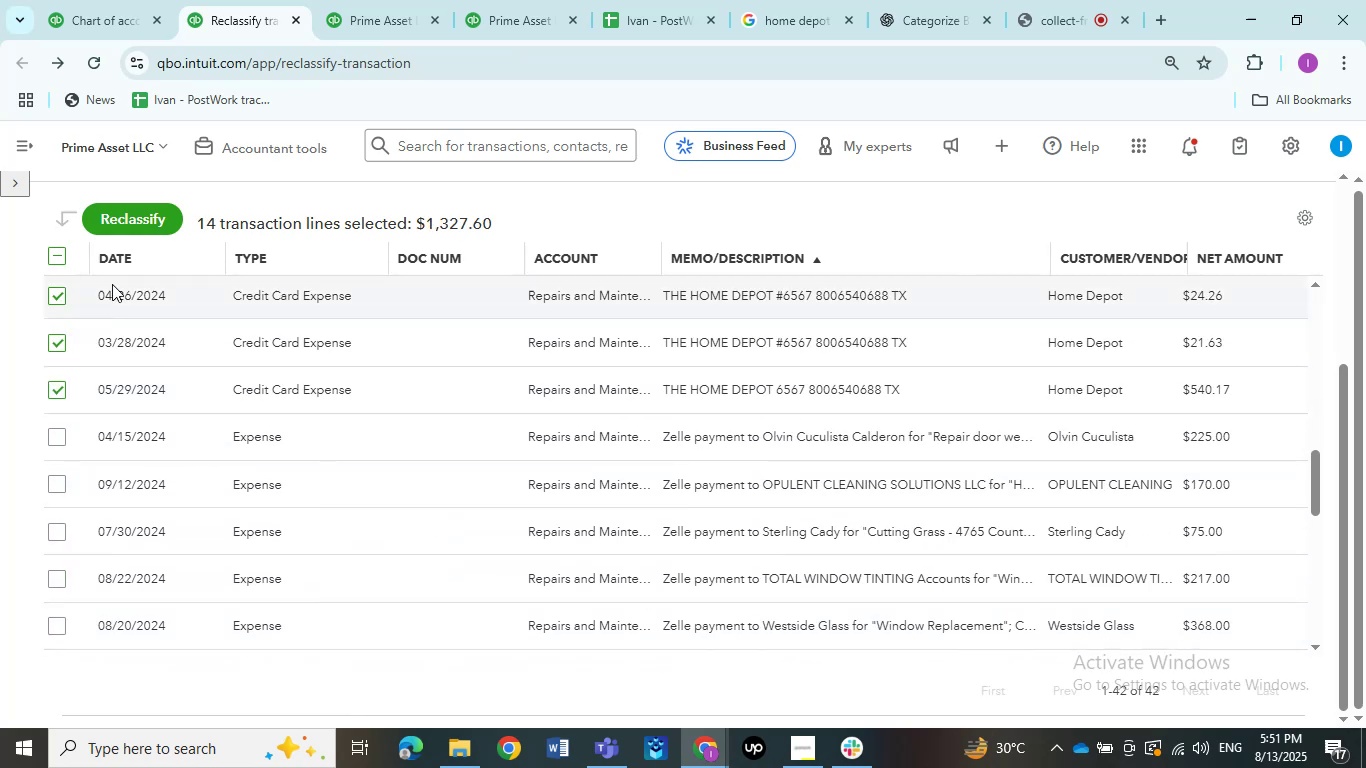 
left_click([123, 217])
 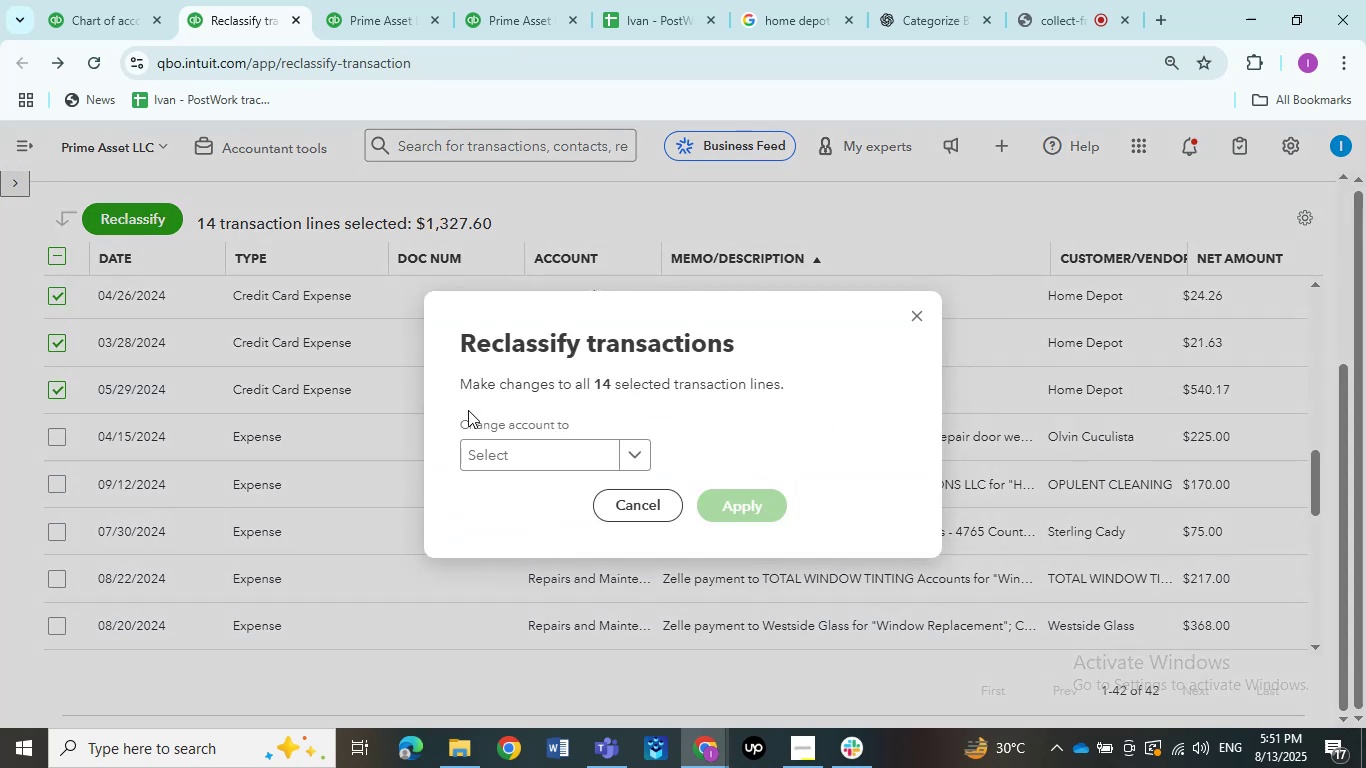 
left_click([489, 444])
 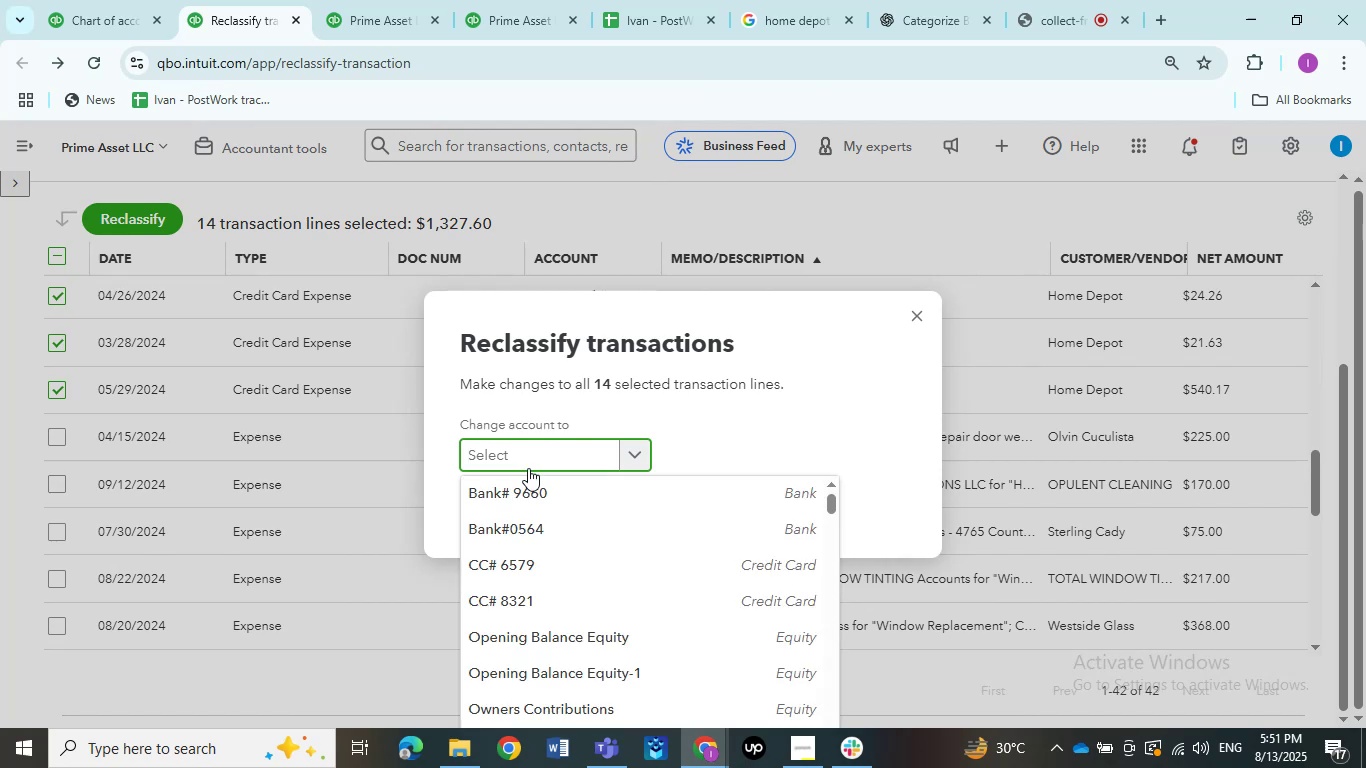 
scroll: coordinate [548, 529], scroll_direction: down, amount: 13.0
 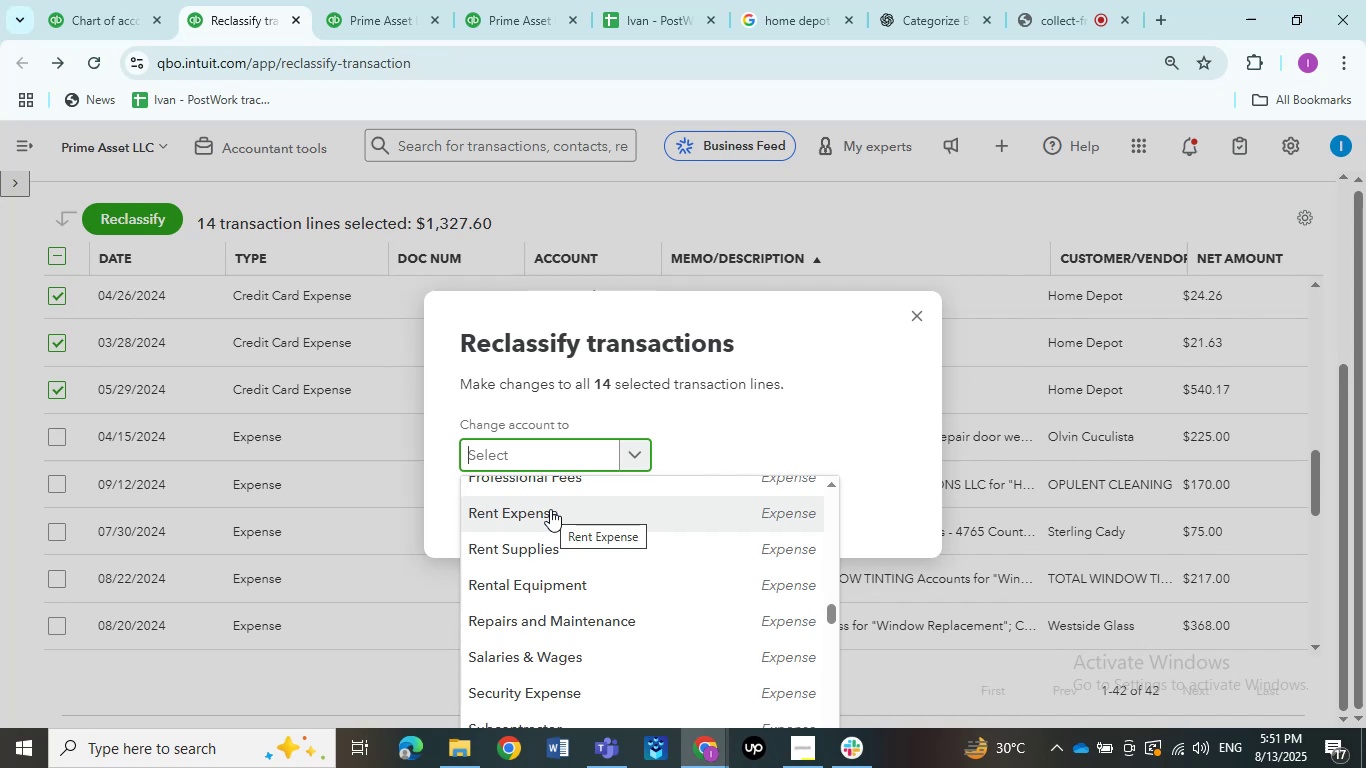 
wait(15.46)
 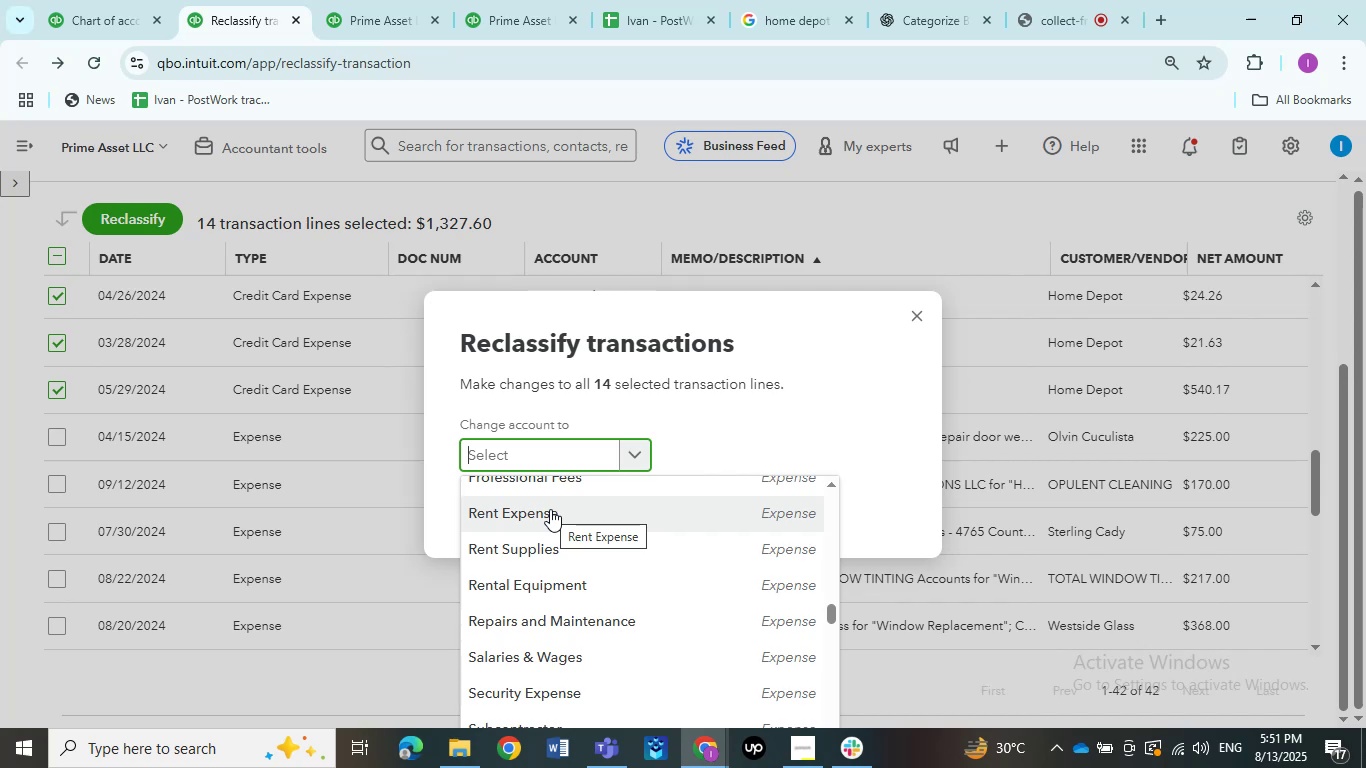 
left_click([803, 400])
 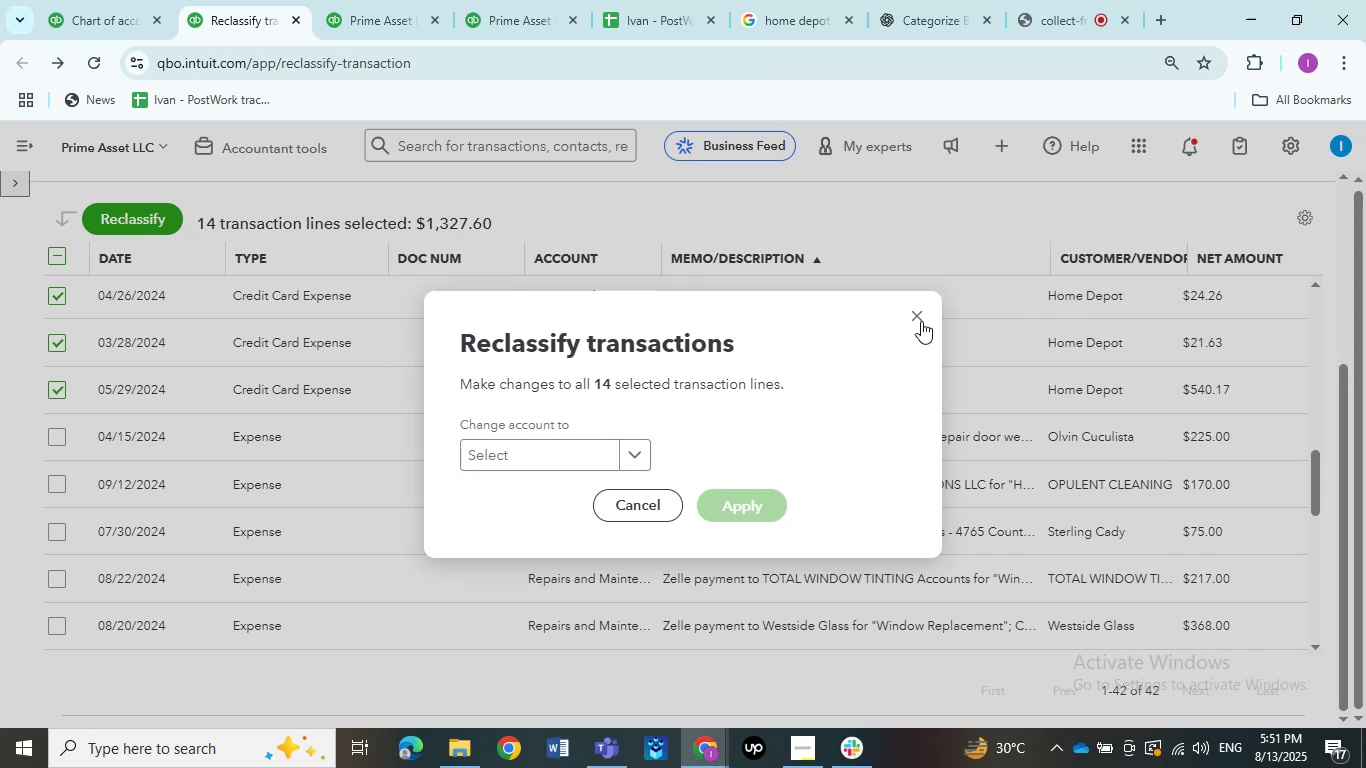 
left_click([921, 317])
 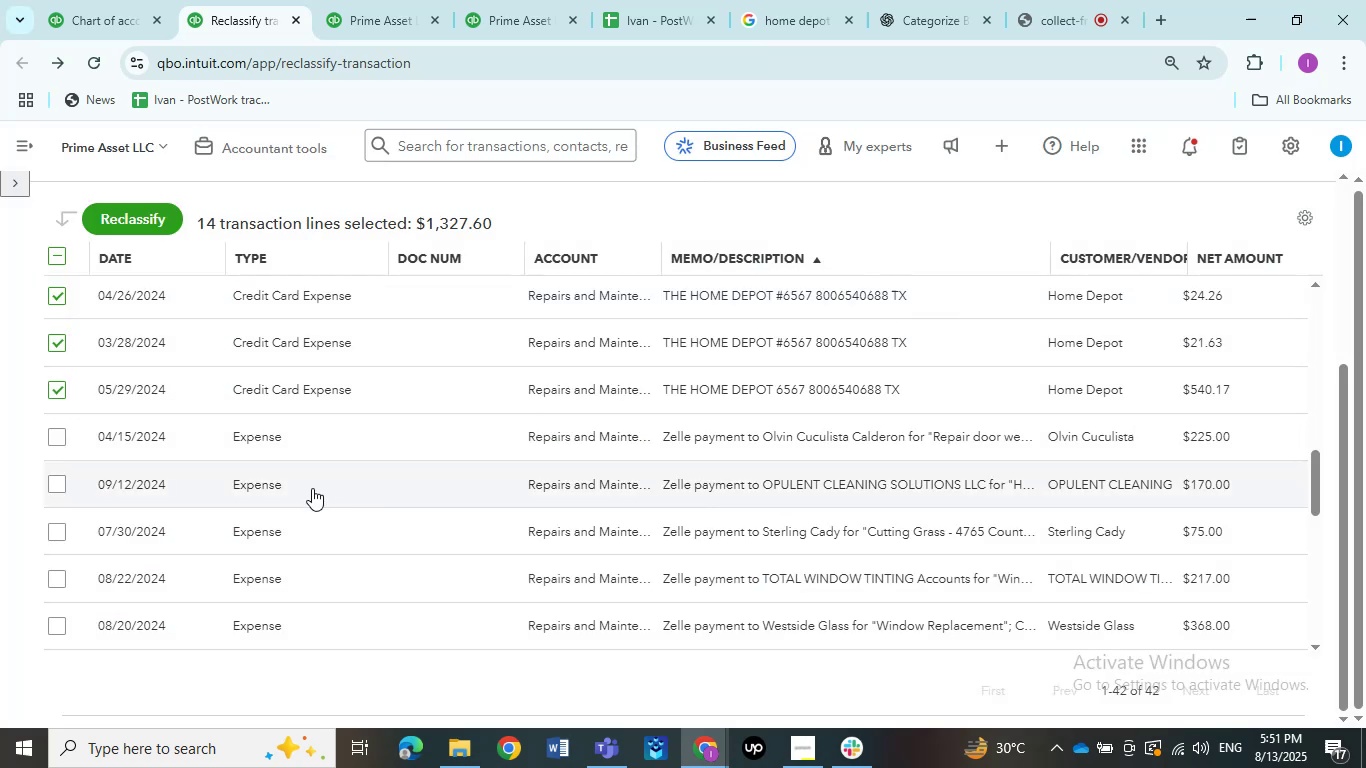 
scroll: coordinate [312, 488], scroll_direction: up, amount: 2.0
 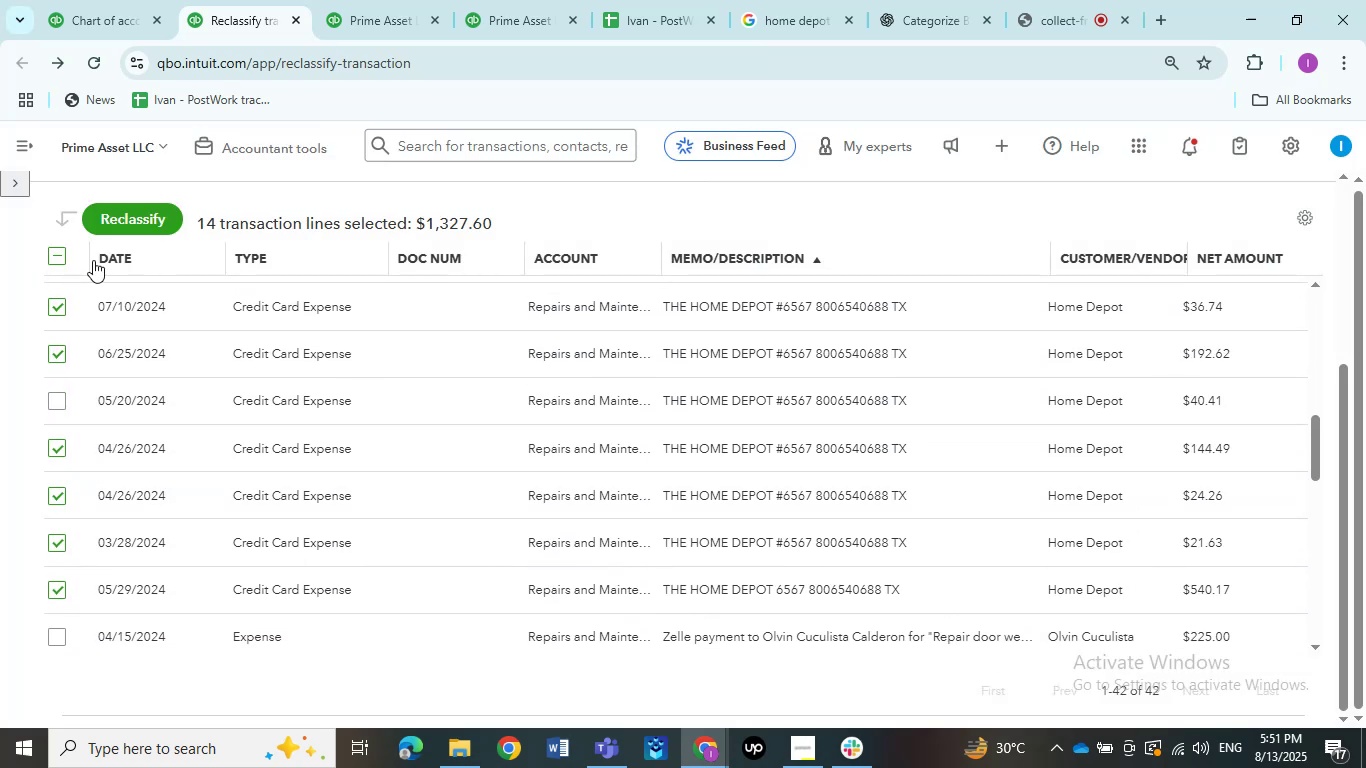 
left_click([65, 259])
 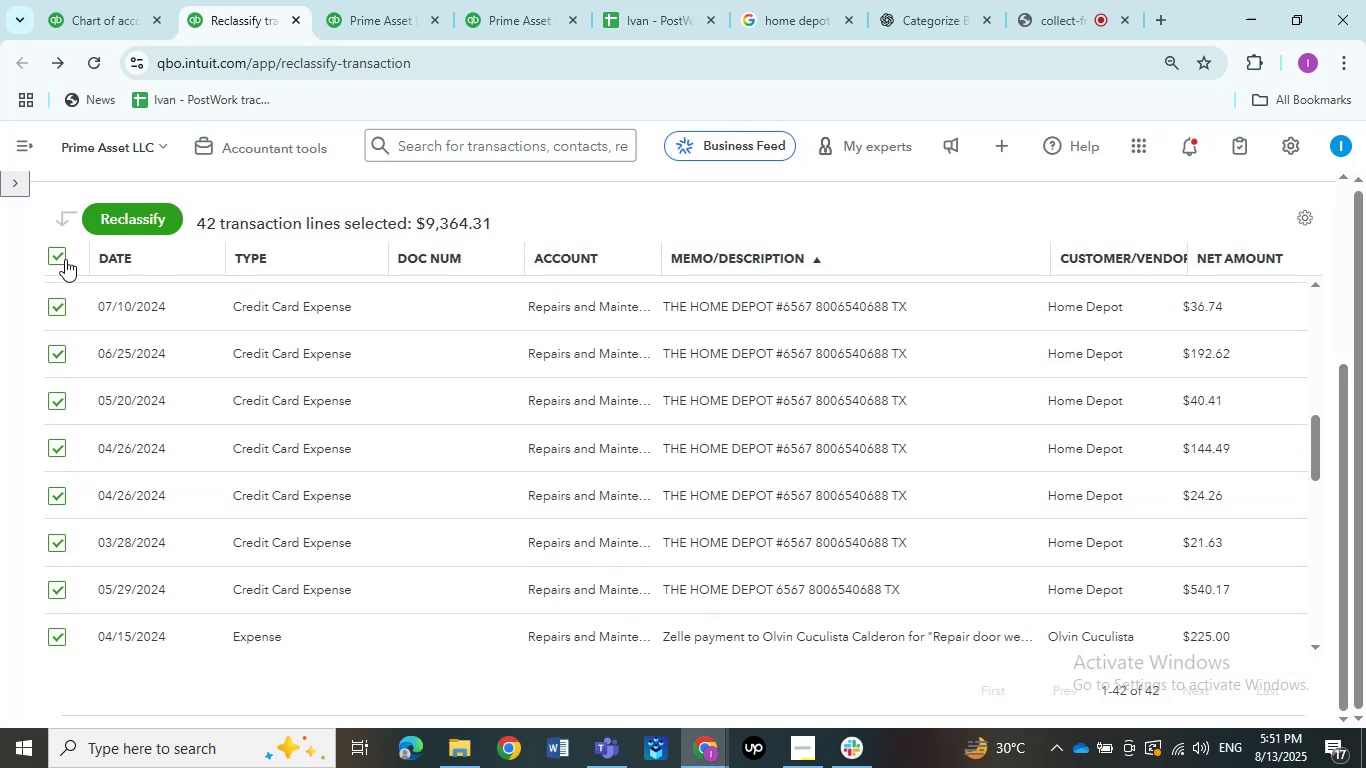 
left_click([65, 259])
 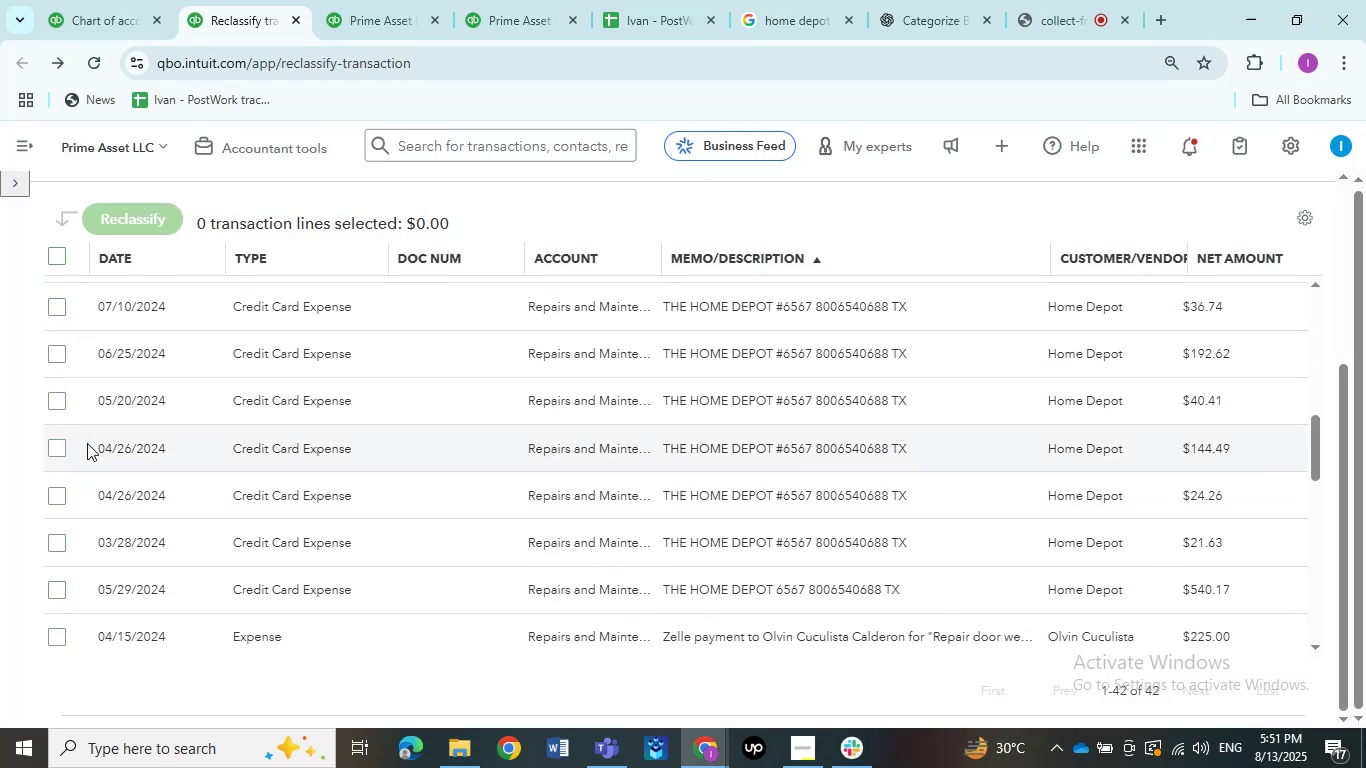 
scroll: coordinate [114, 476], scroll_direction: down, amount: 9.0
 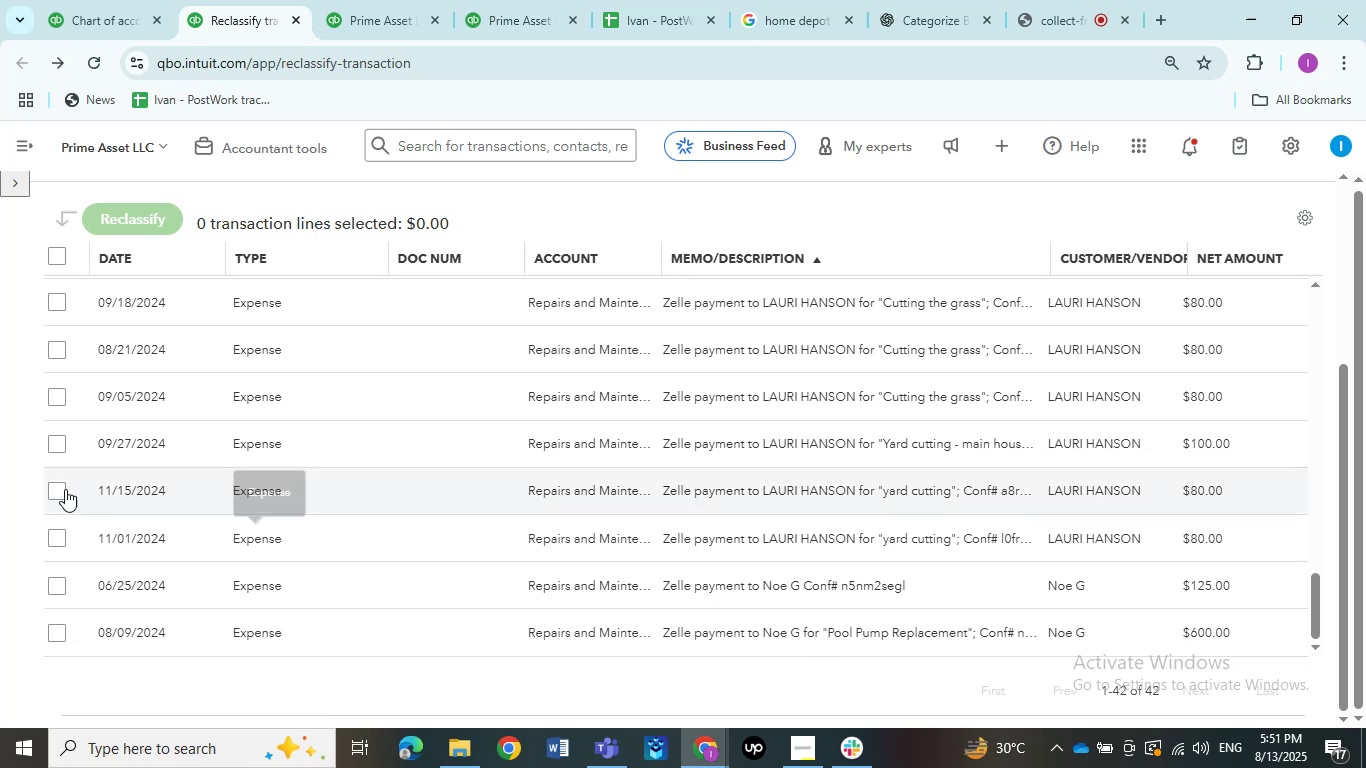 
scroll: coordinate [241, 471], scroll_direction: up, amount: 25.0
 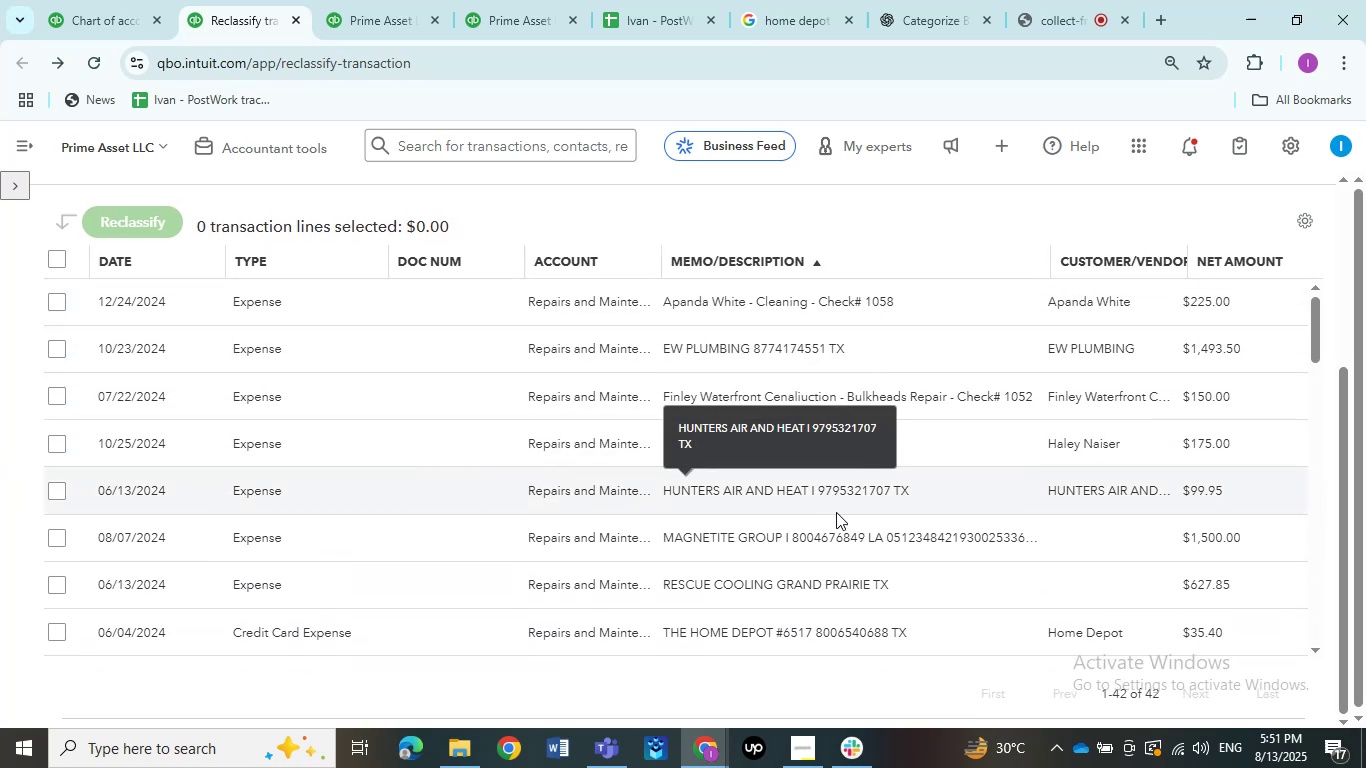 
wait(6.0)
 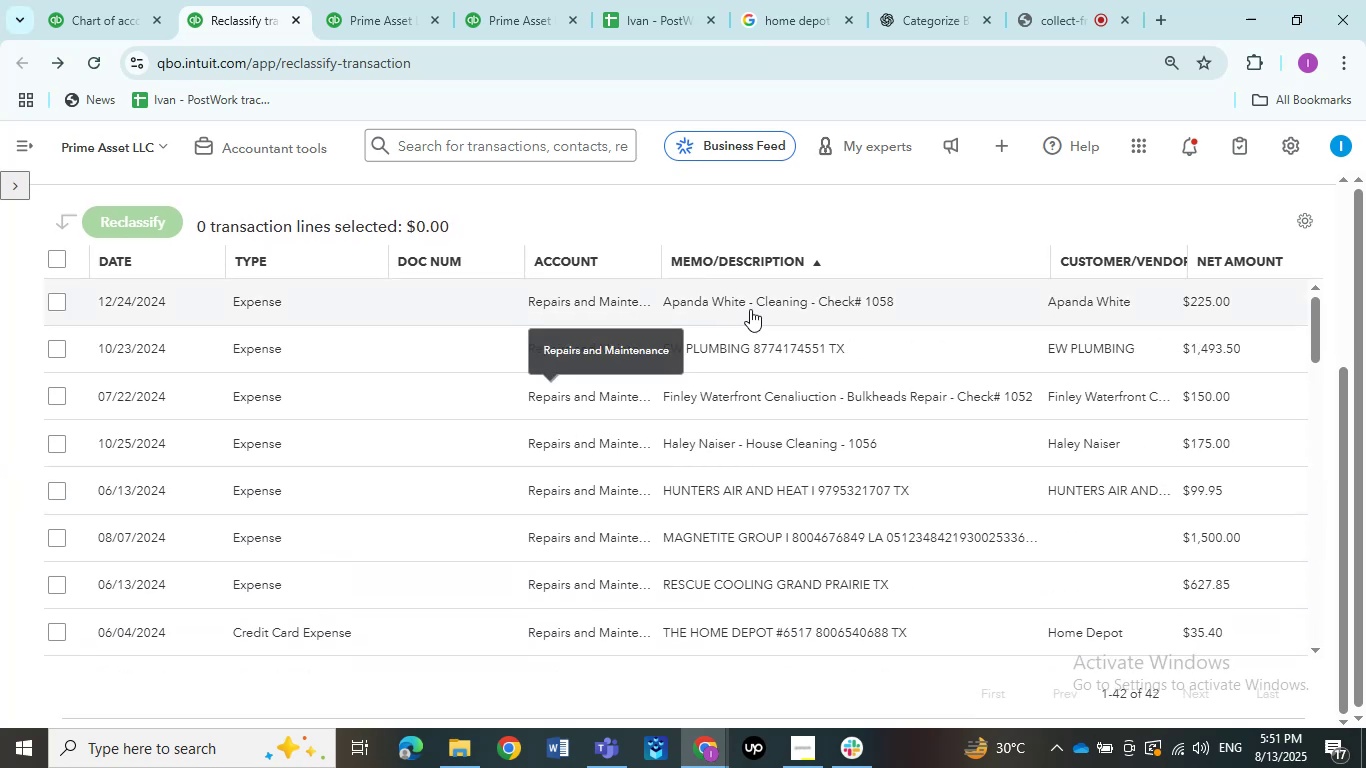 
scroll: coordinate [729, 478], scroll_direction: down, amount: 2.0
 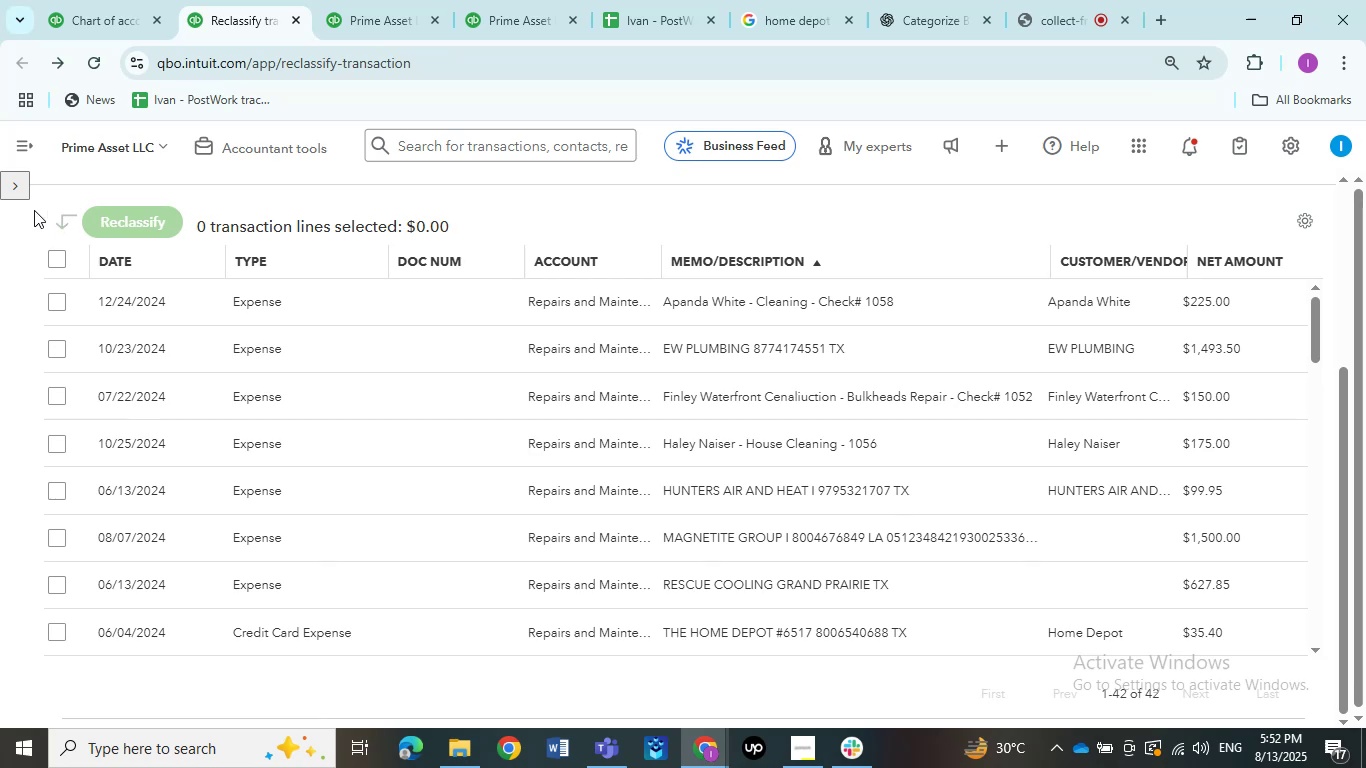 
left_click([28, 185])
 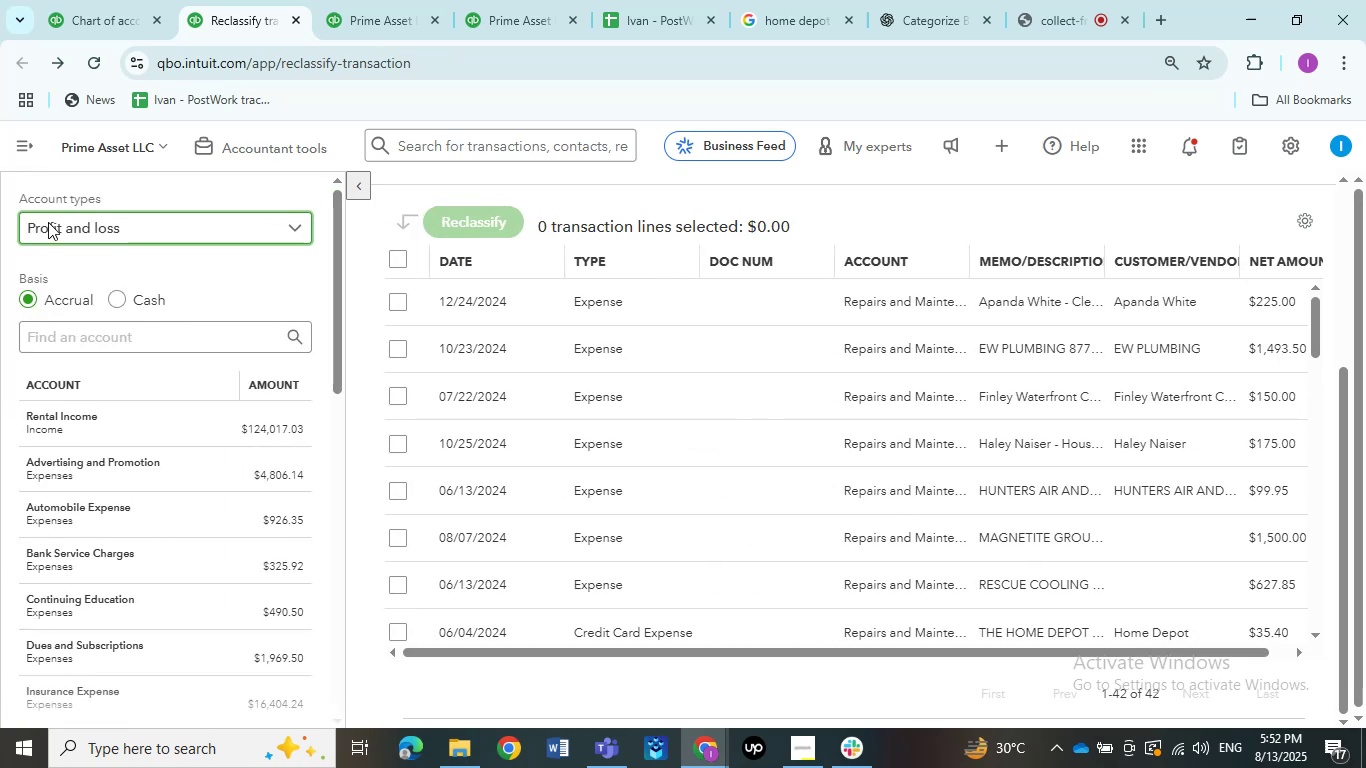 
scroll: coordinate [66, 435], scroll_direction: down, amount: 5.0
 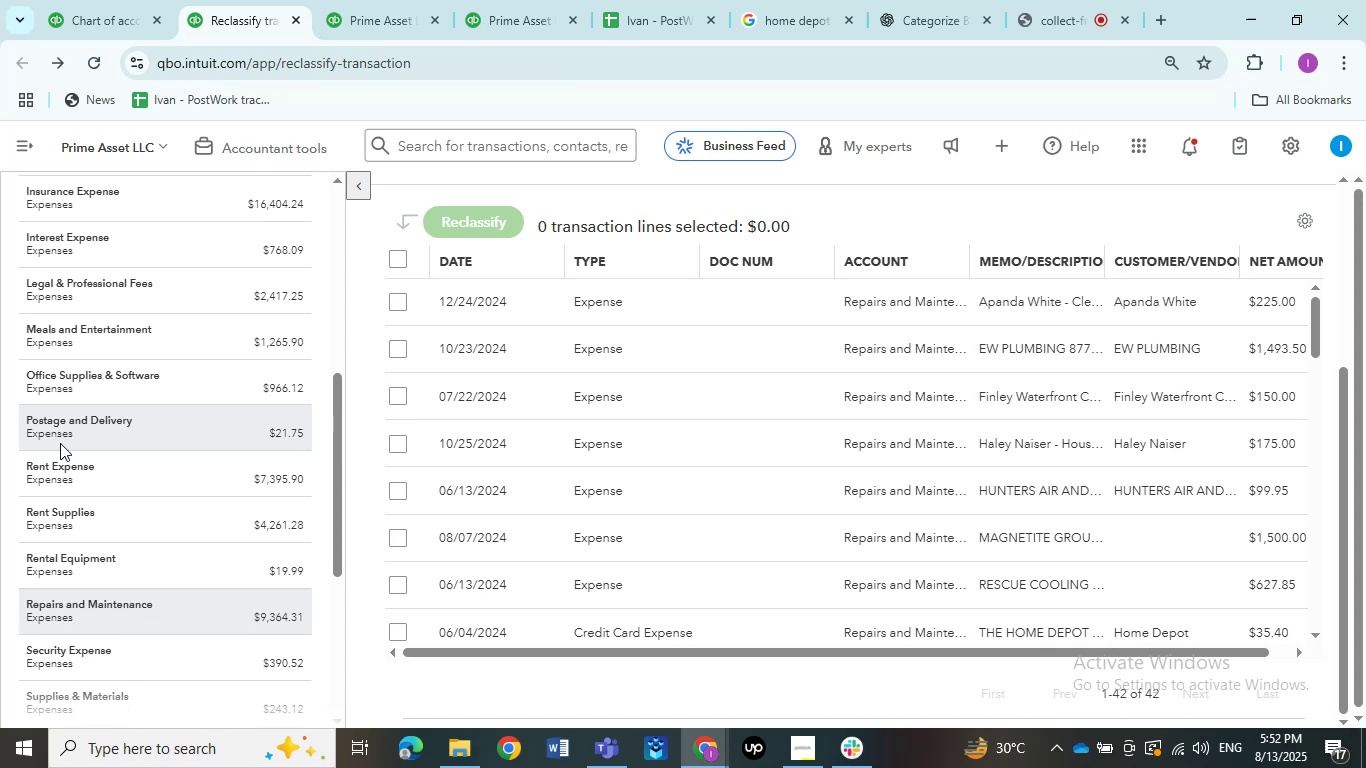 
wait(13.15)
 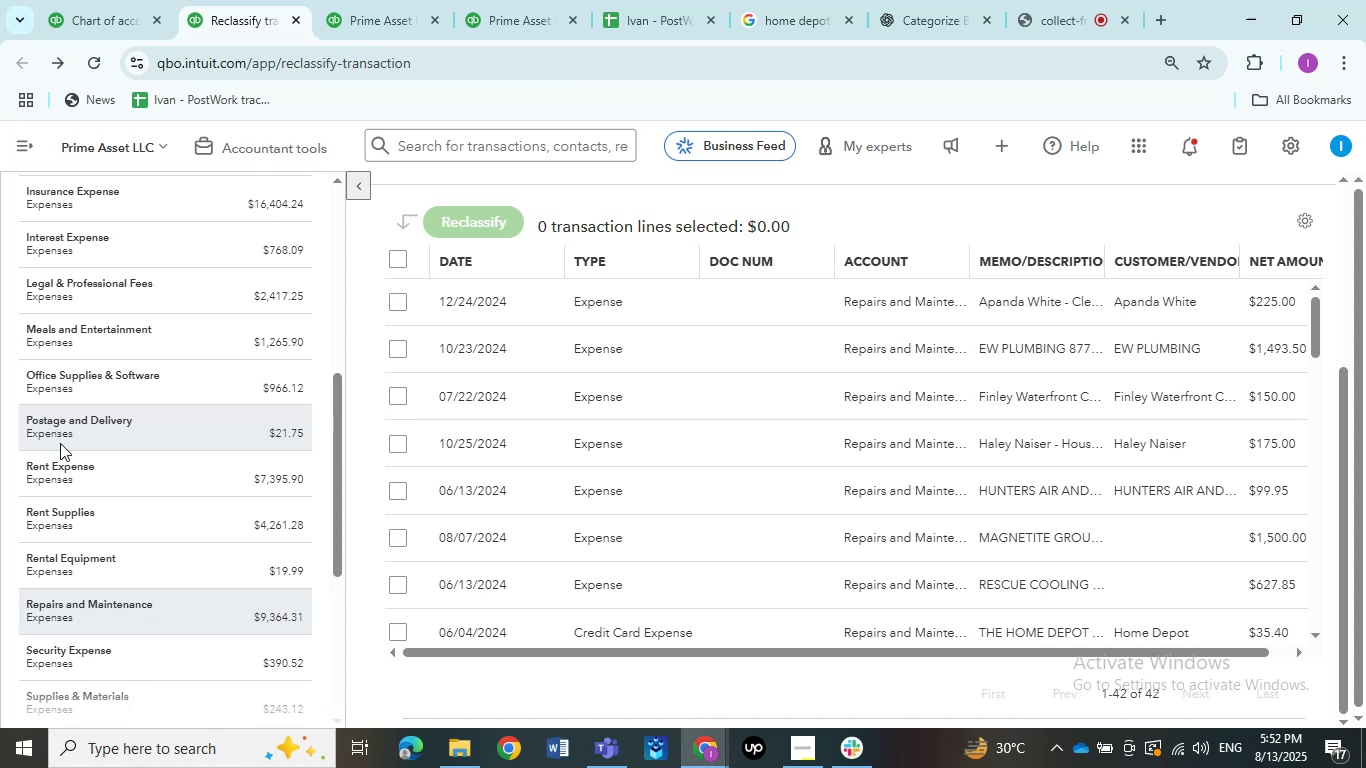 
left_click([131, 513])
 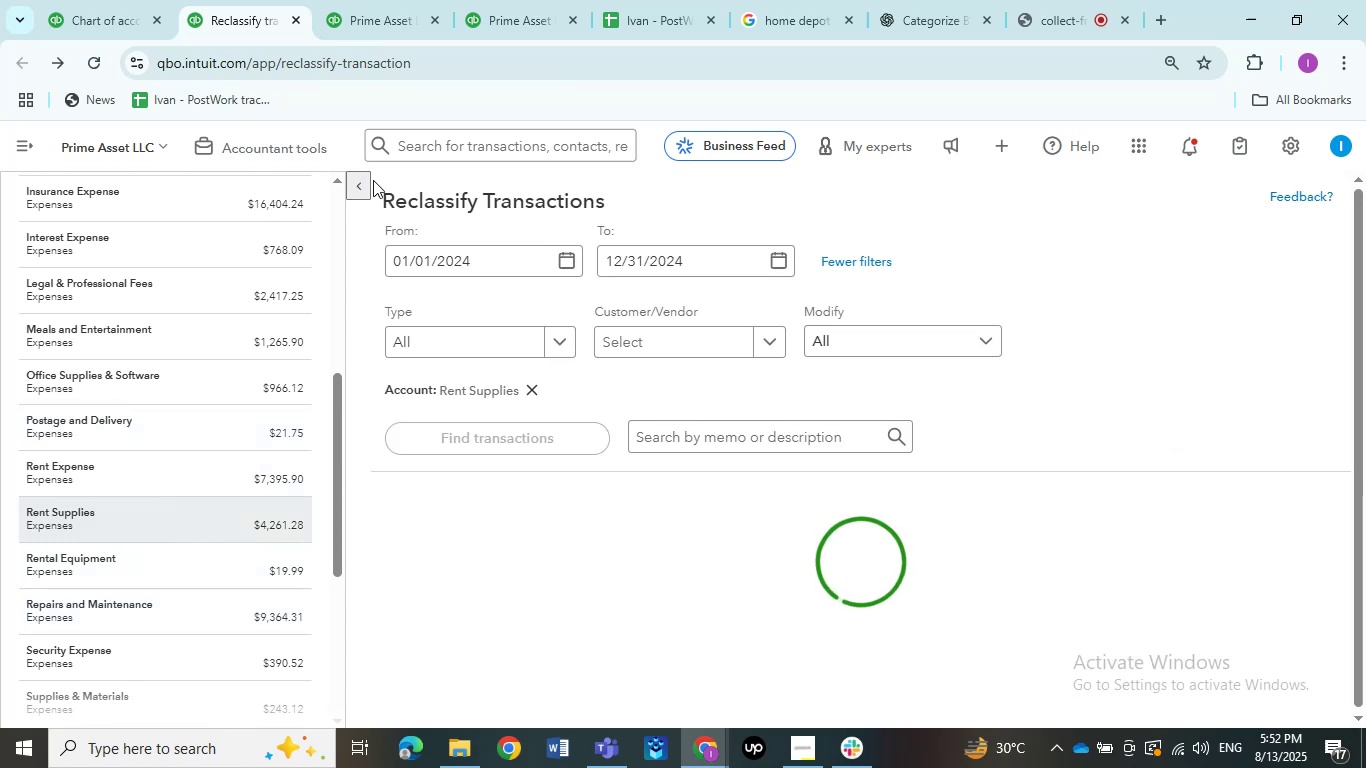 
left_click([370, 181])
 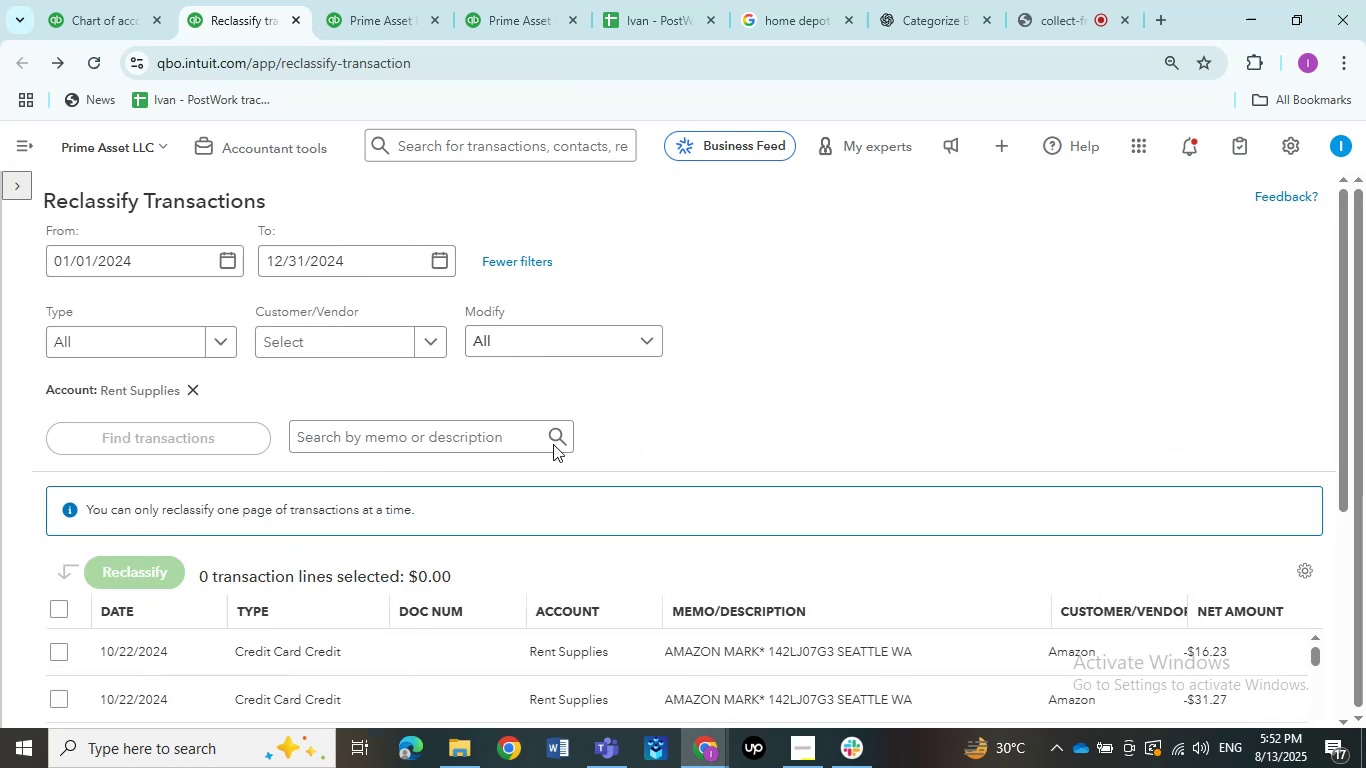 
left_click([449, 440])
 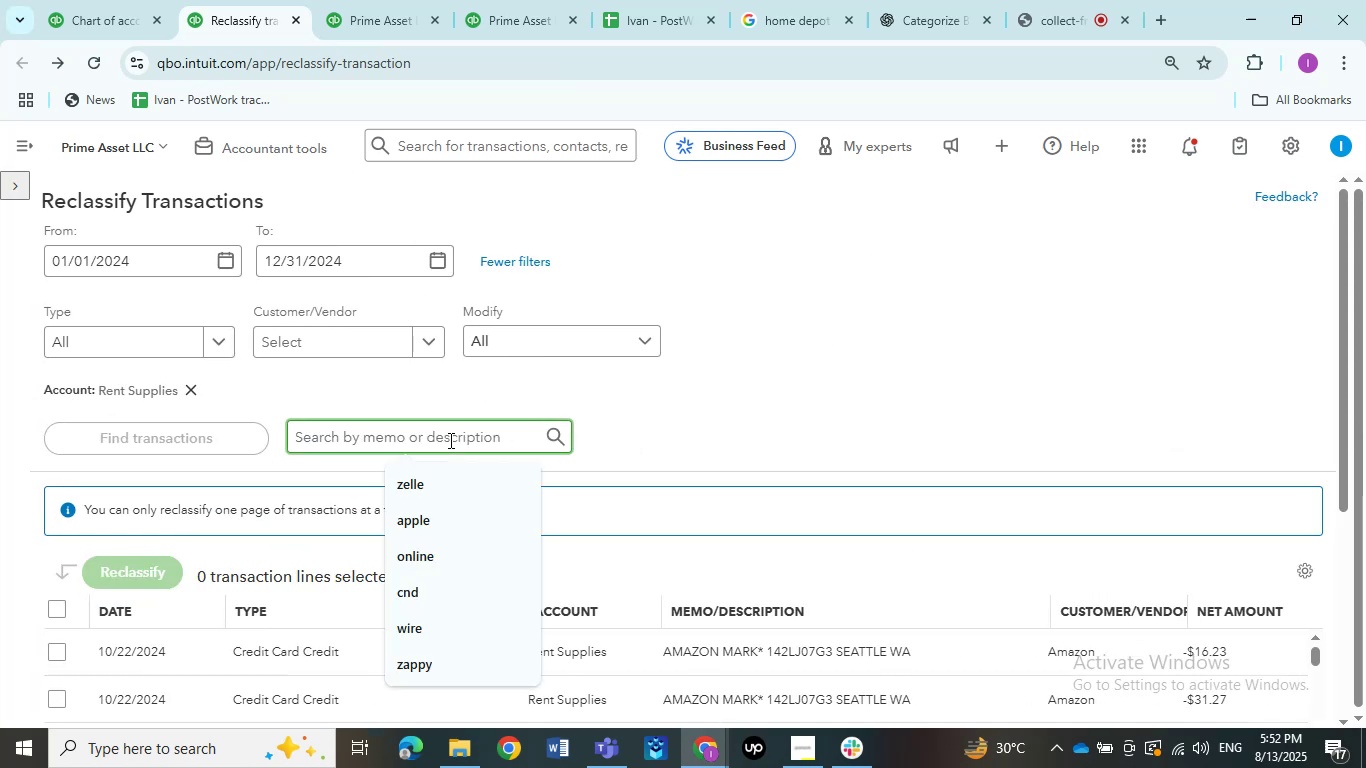 
type(home)
 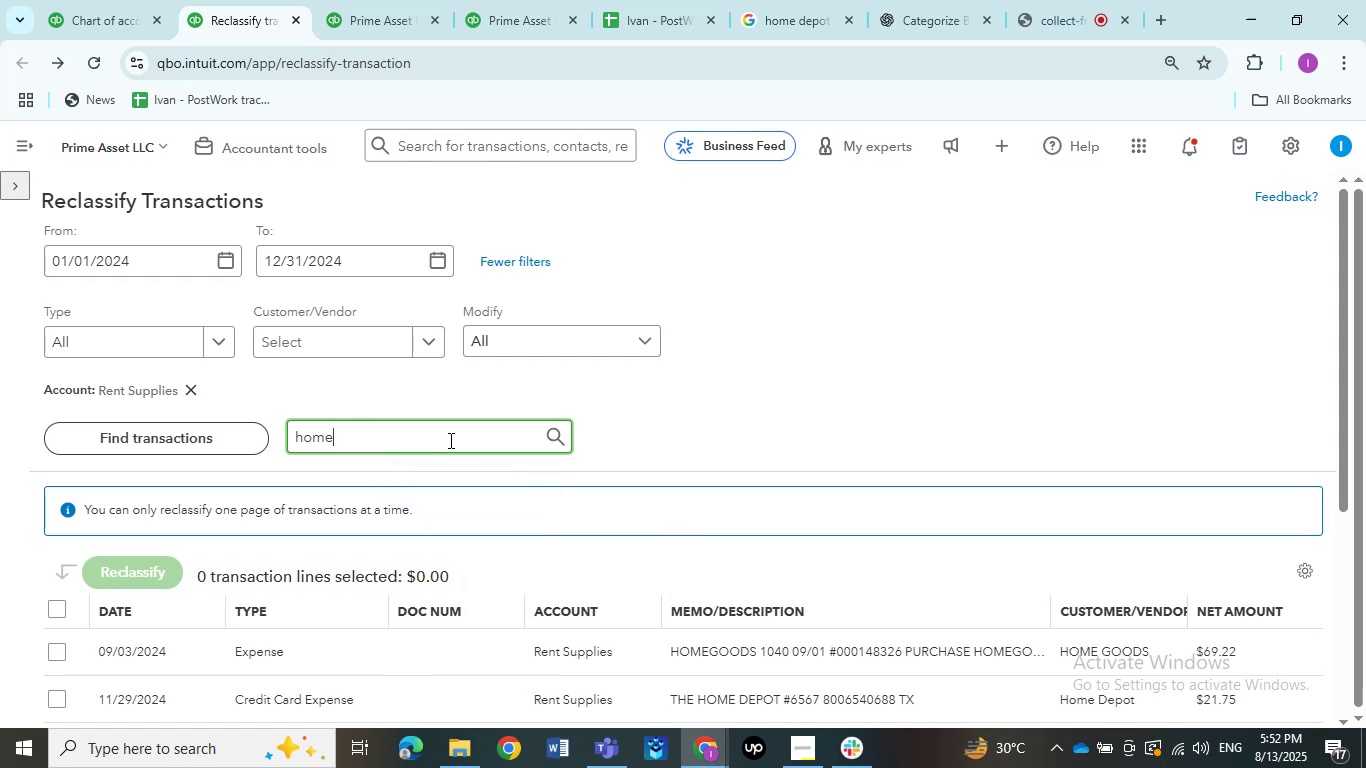 
key(Enter)
 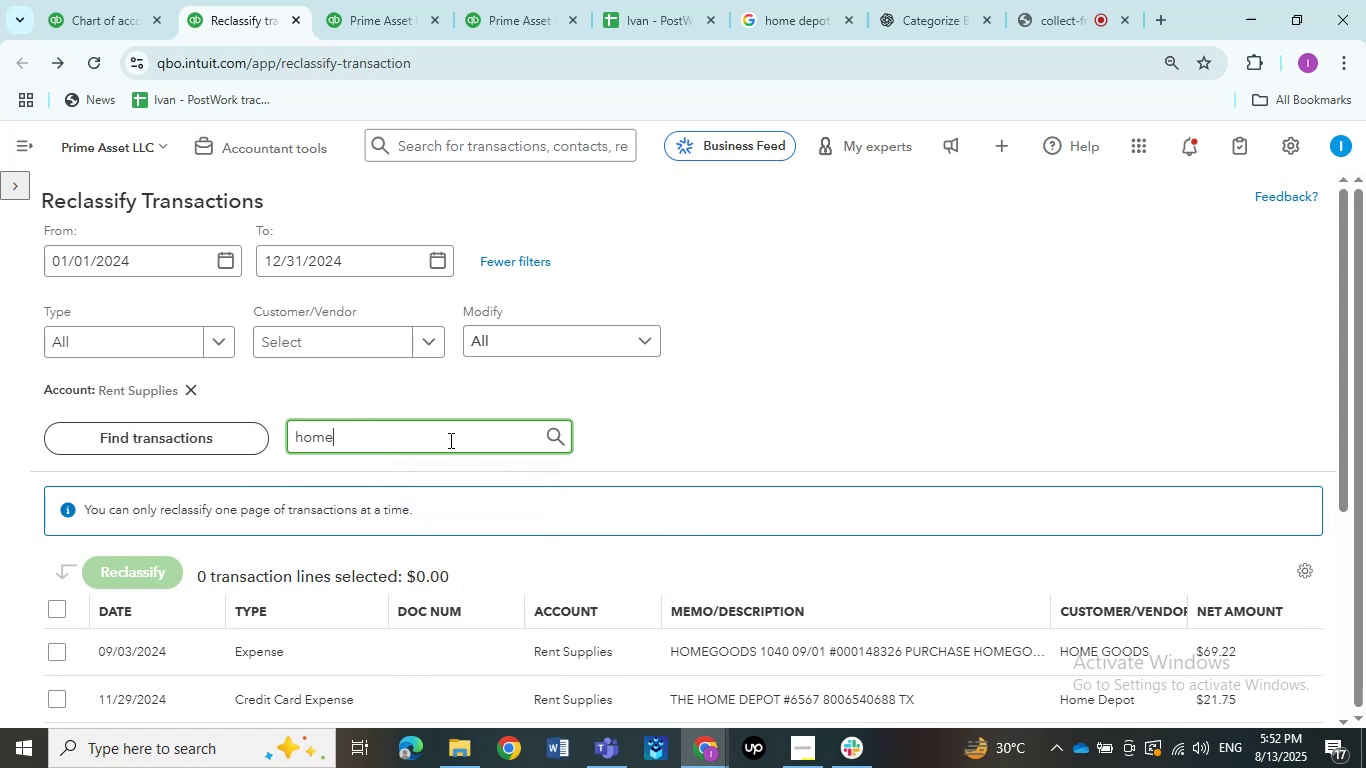 
scroll: coordinate [754, 438], scroll_direction: down, amount: 3.0
 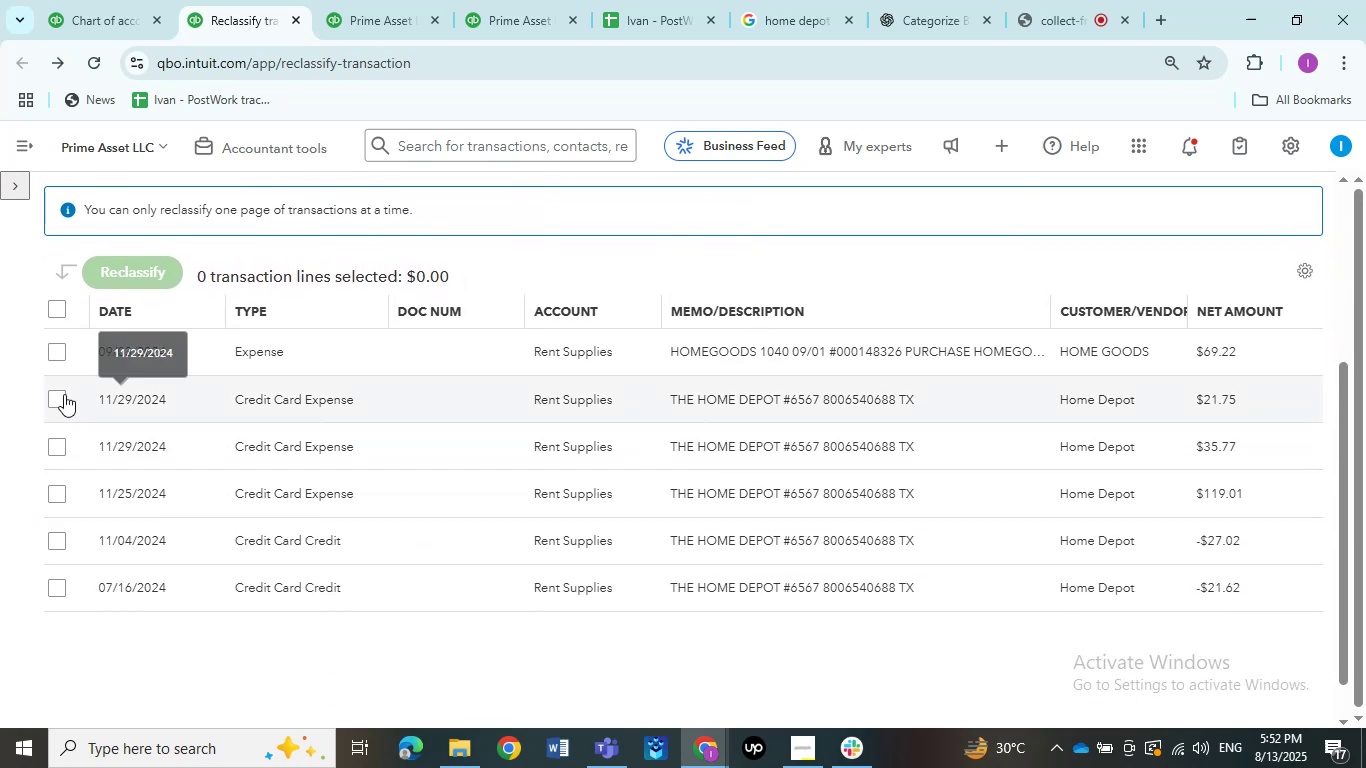 
left_click([62, 395])
 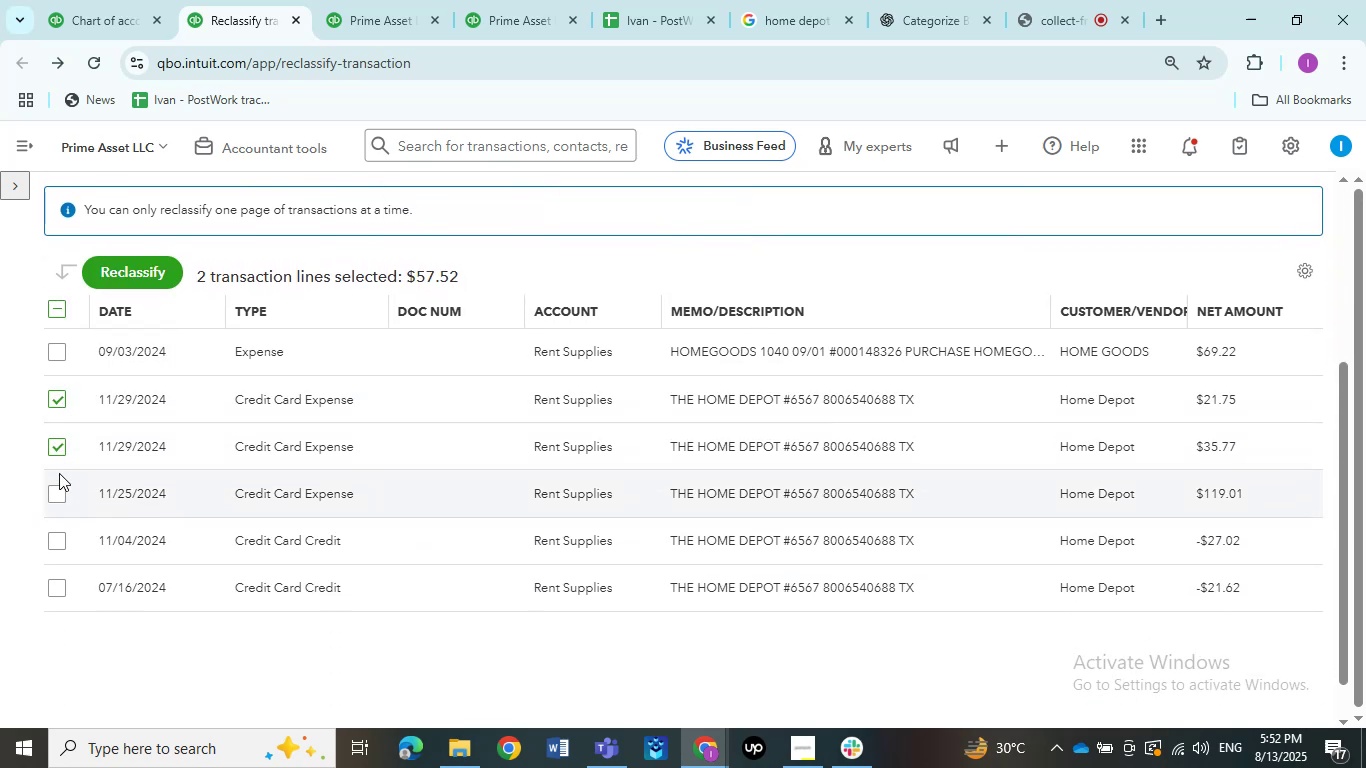 
double_click([59, 496])
 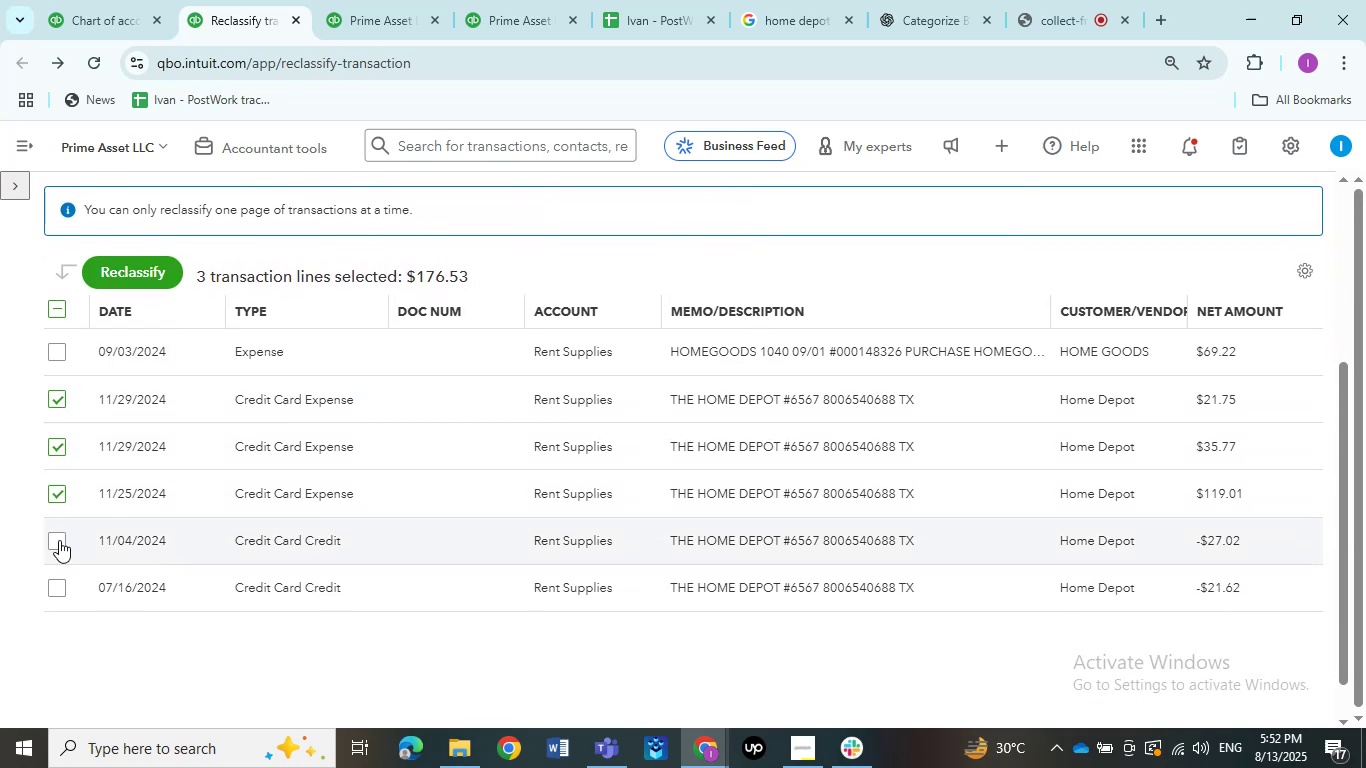 
triple_click([59, 540])
 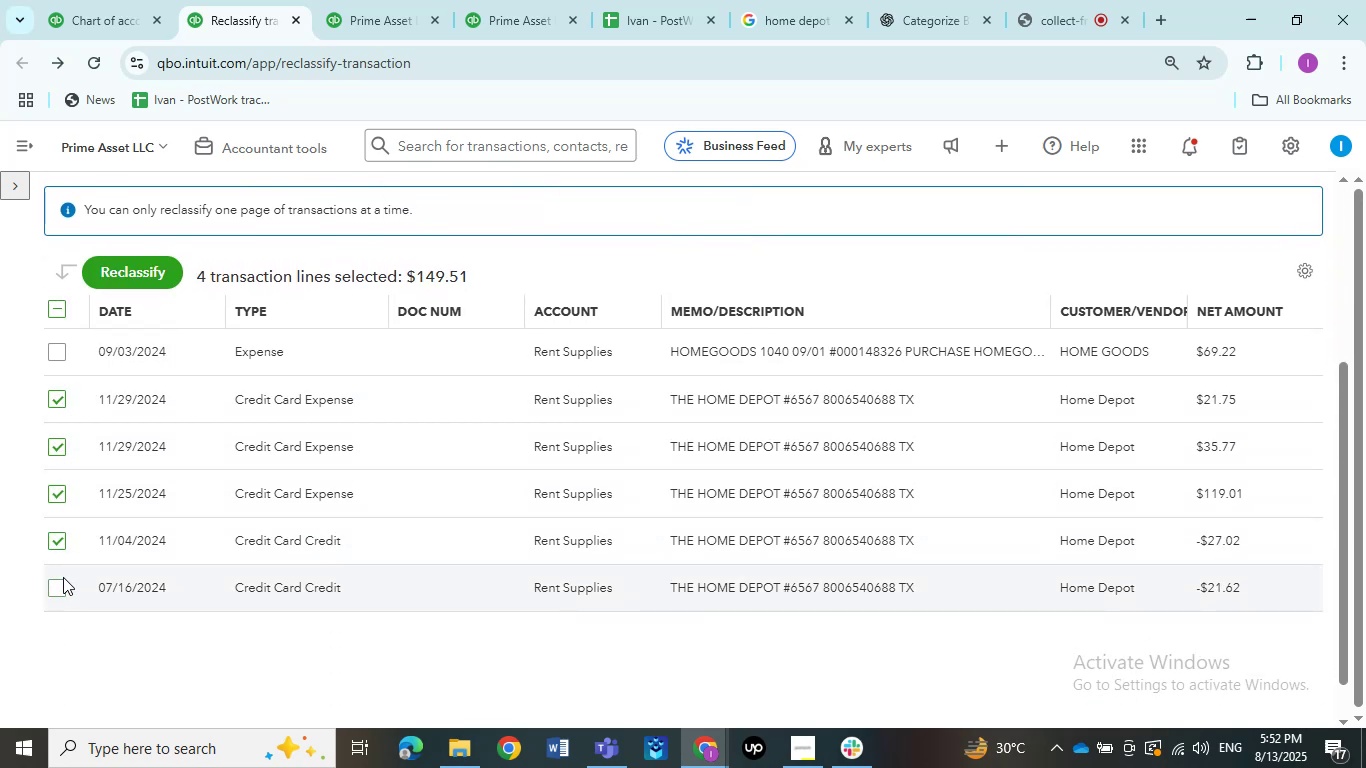 
double_click([62, 583])
 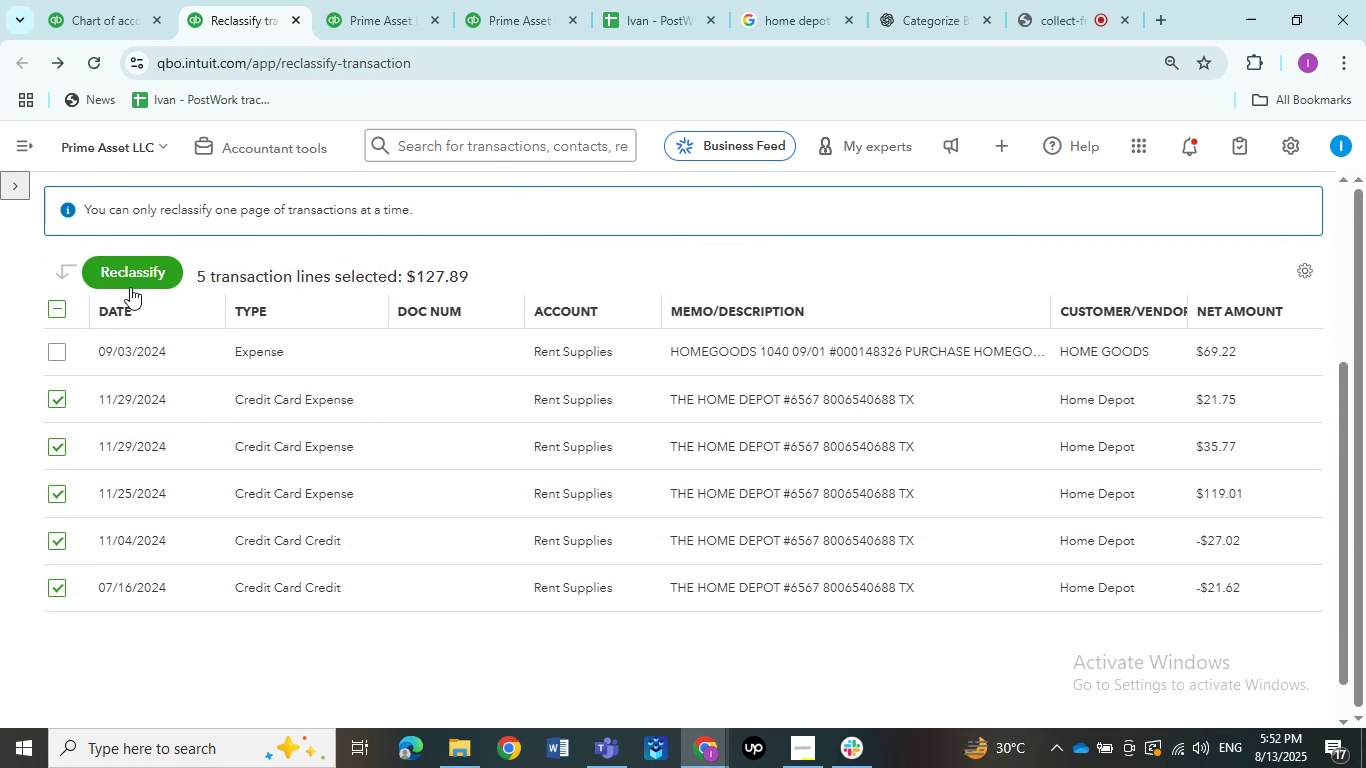 
left_click([130, 285])
 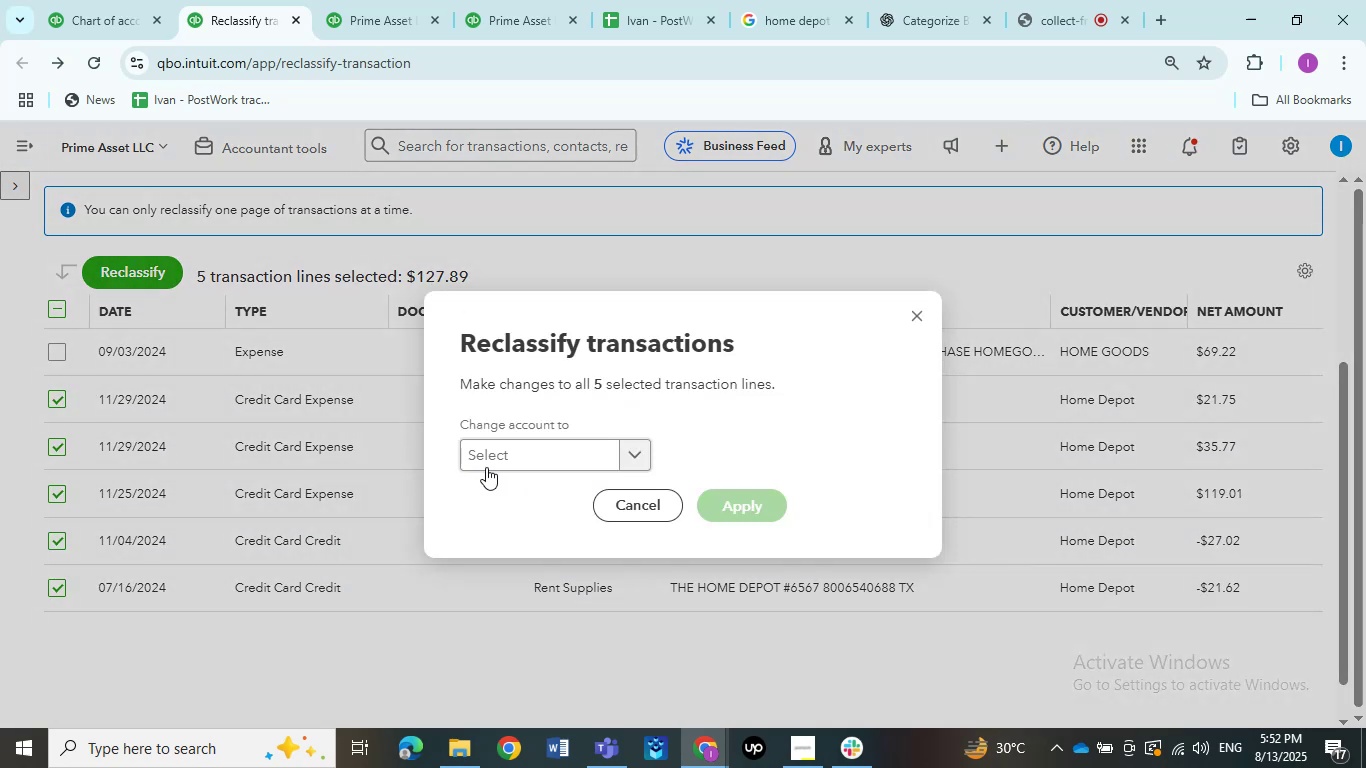 
left_click([506, 469])
 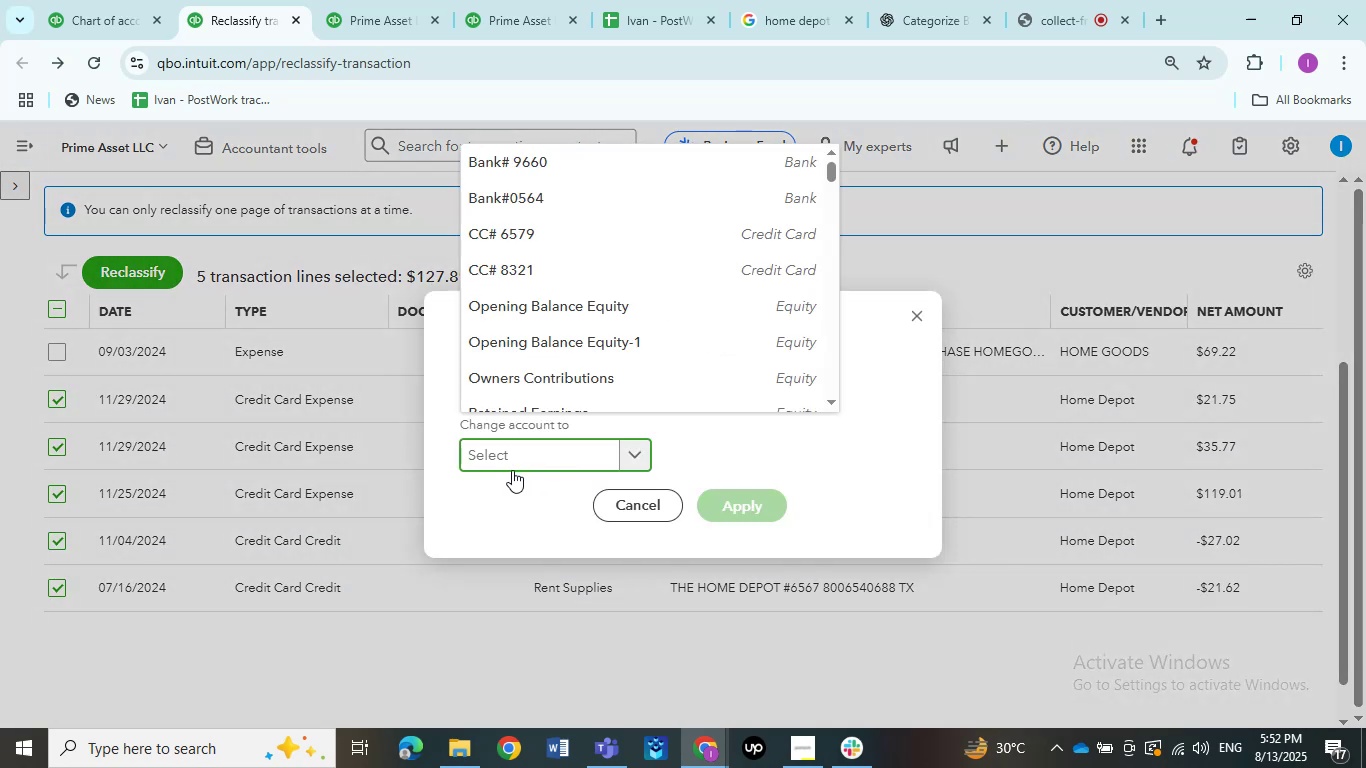 
type(rep)
 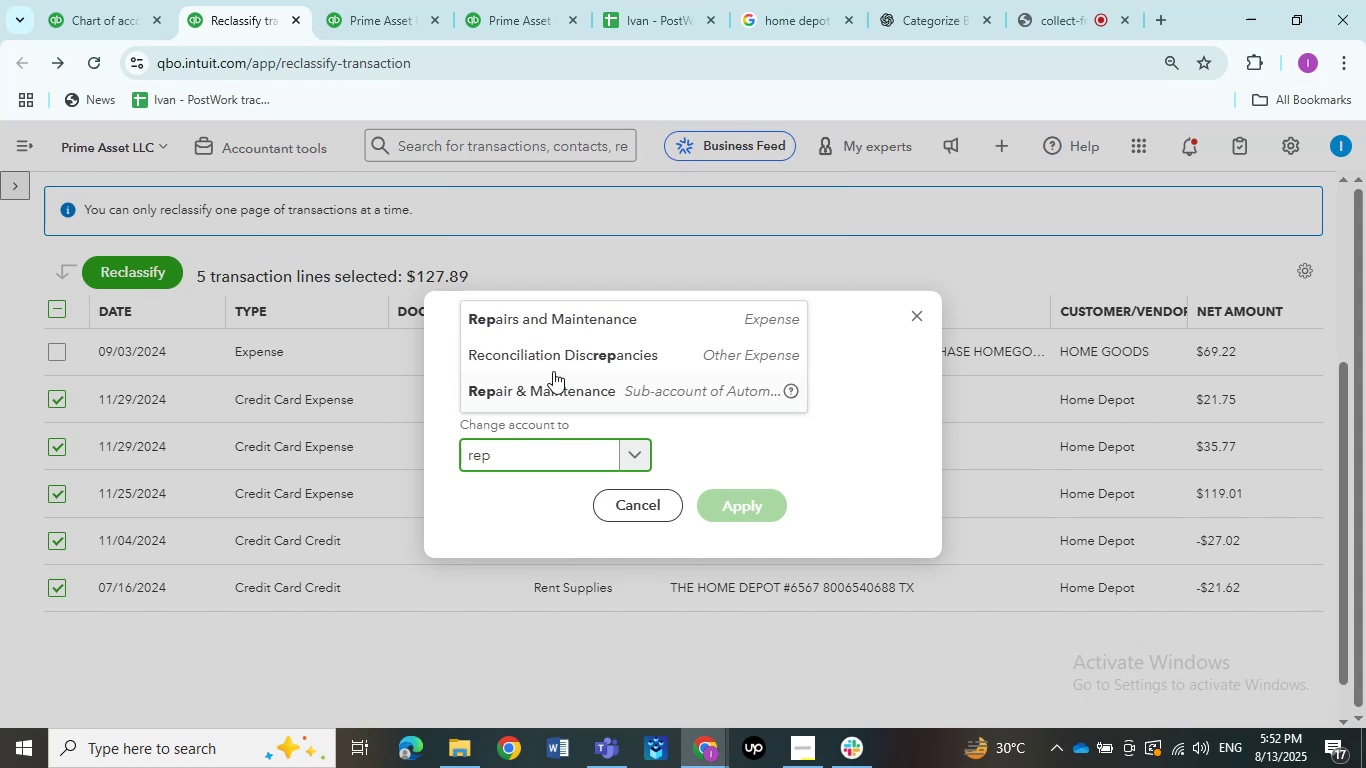 
wait(5.55)
 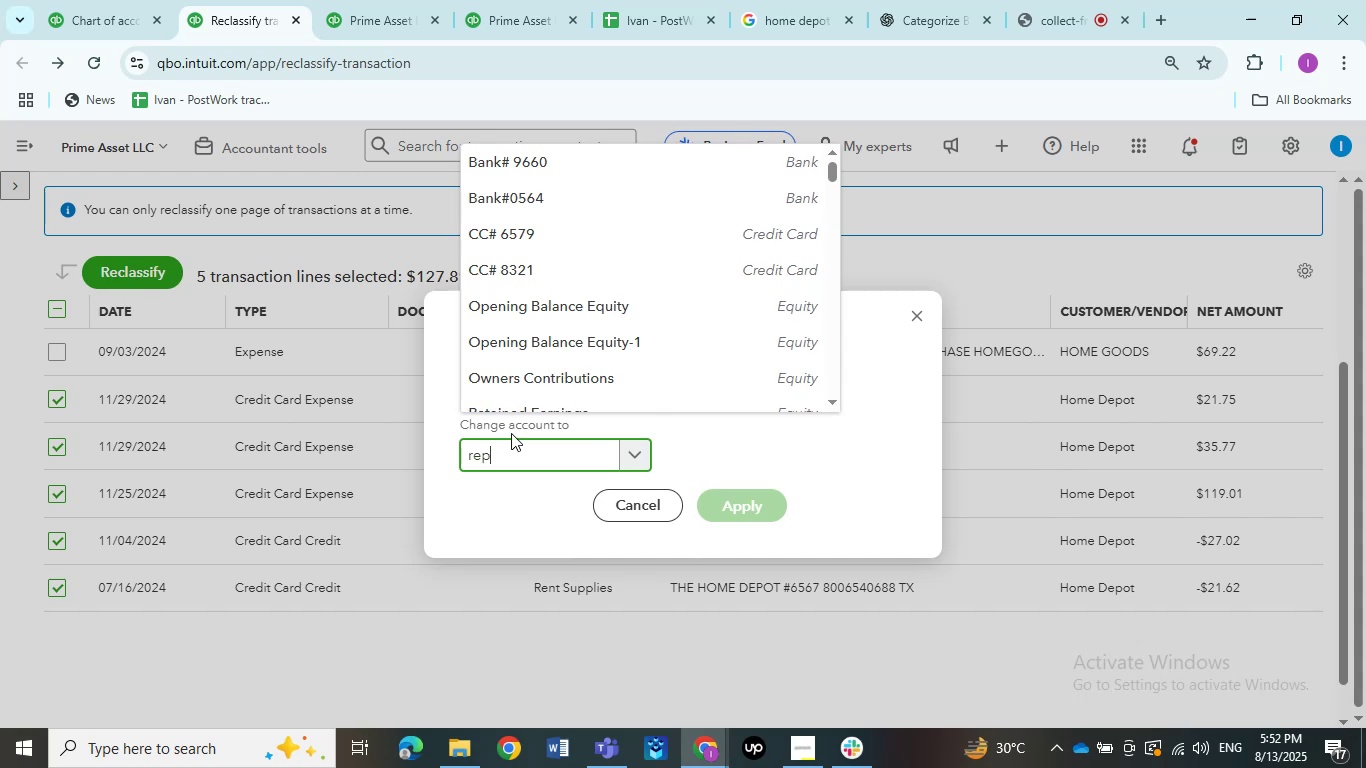 
left_click([570, 327])
 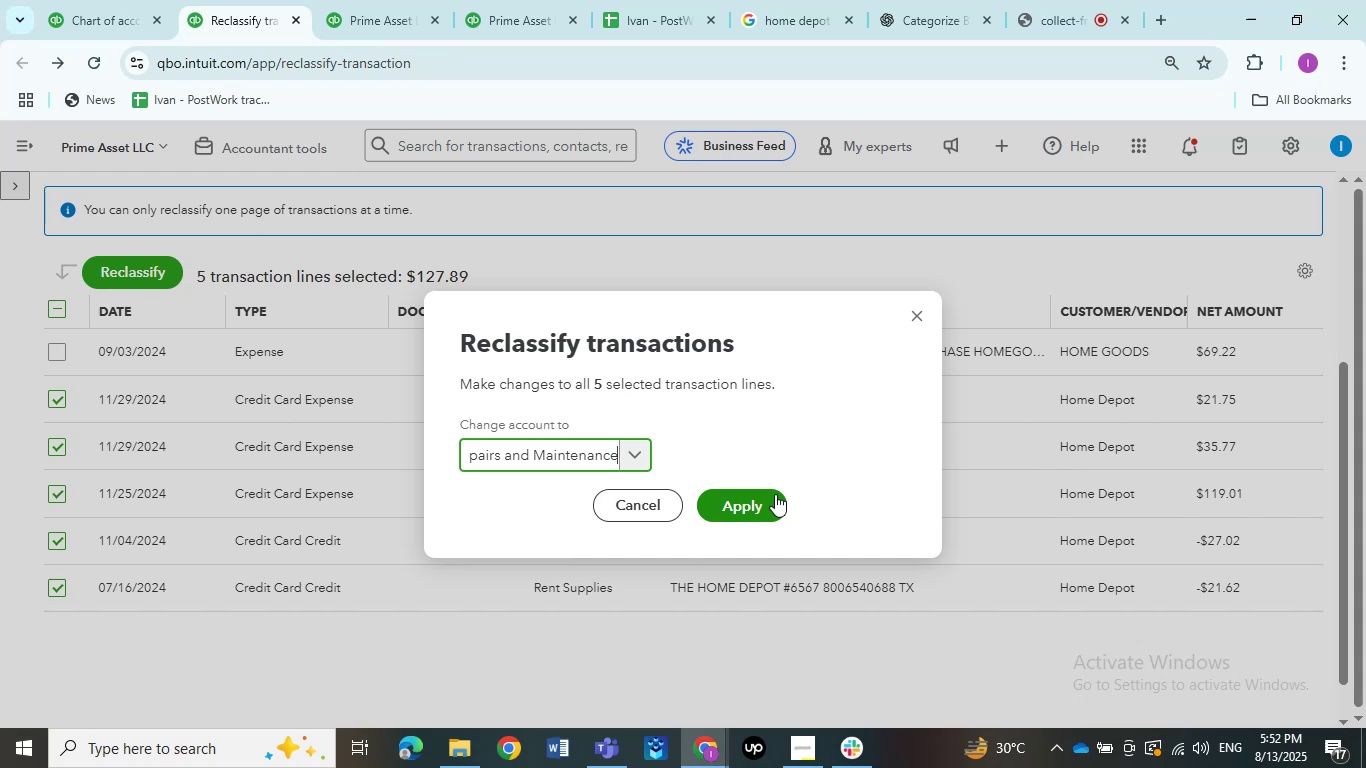 
wait(7.55)
 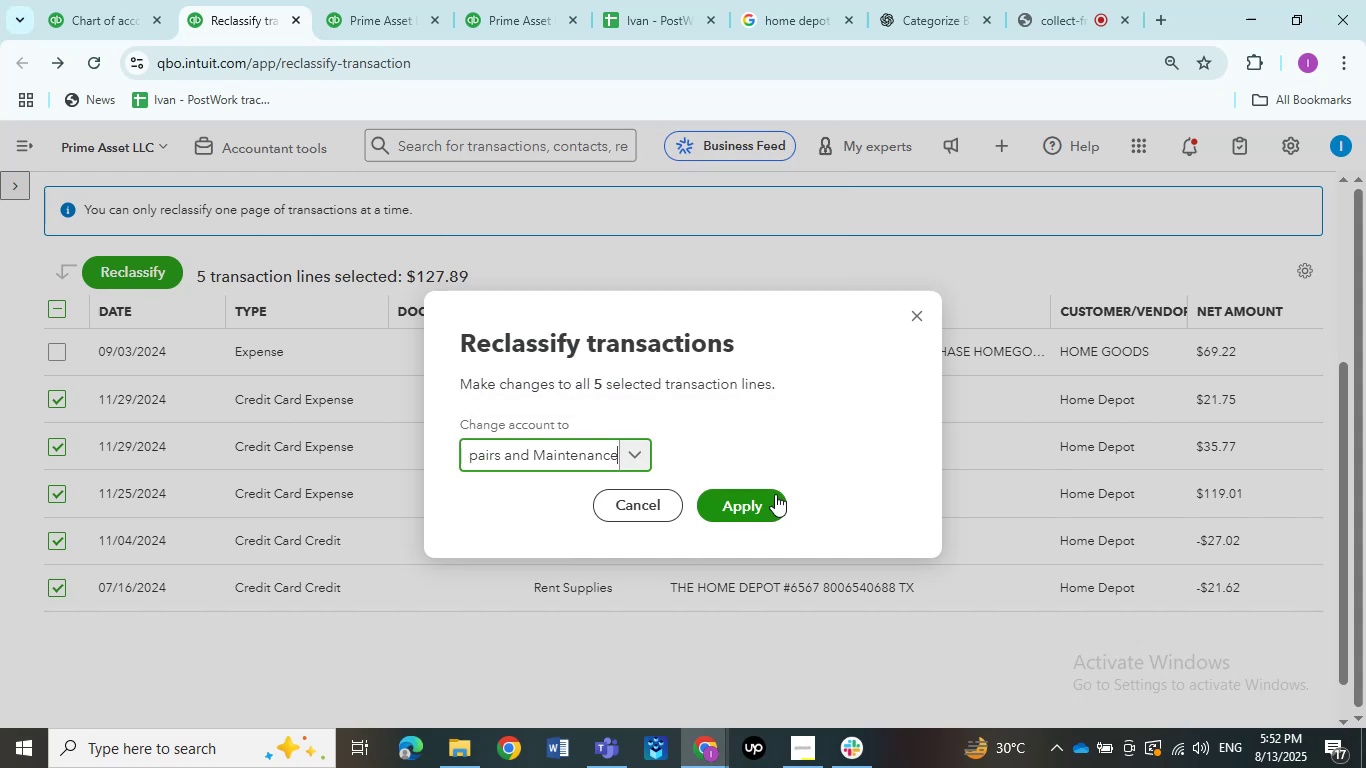 
left_click([752, 506])
 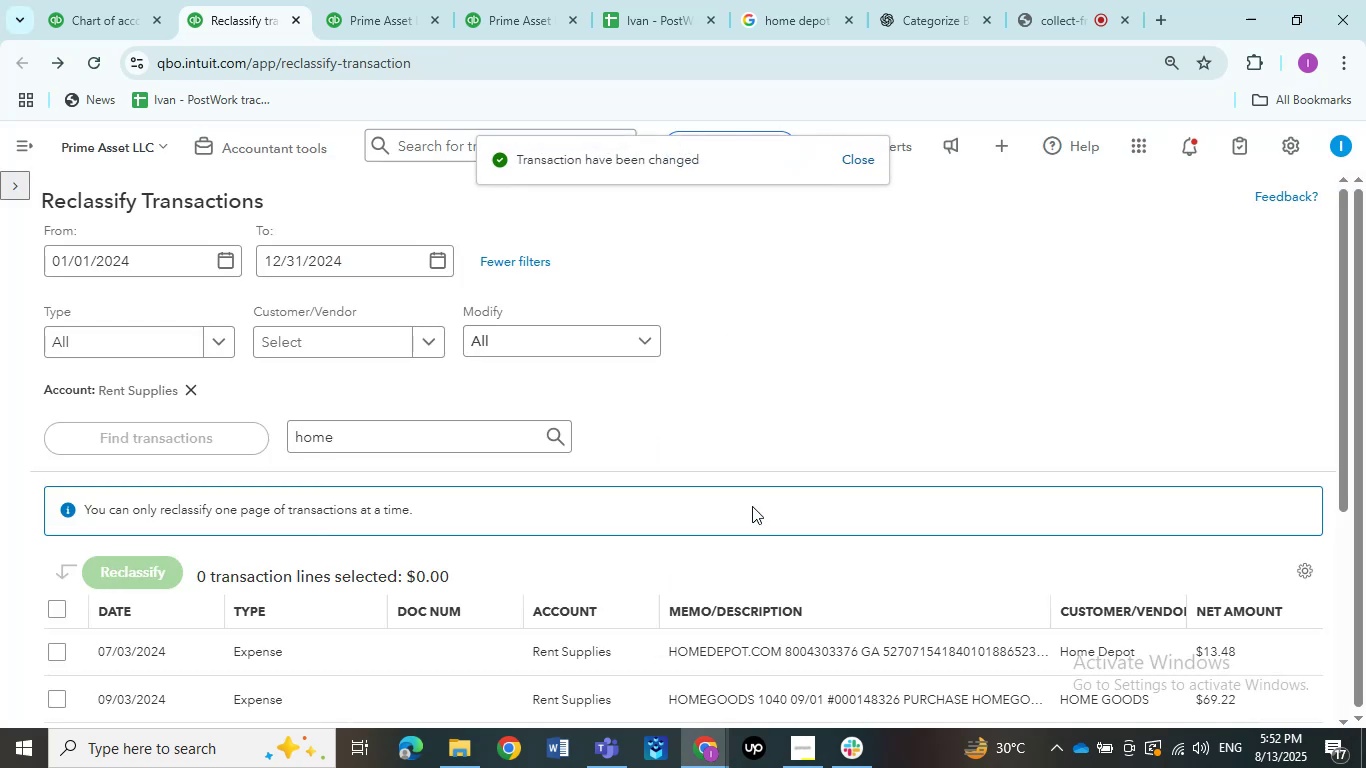 
wait(5.22)
 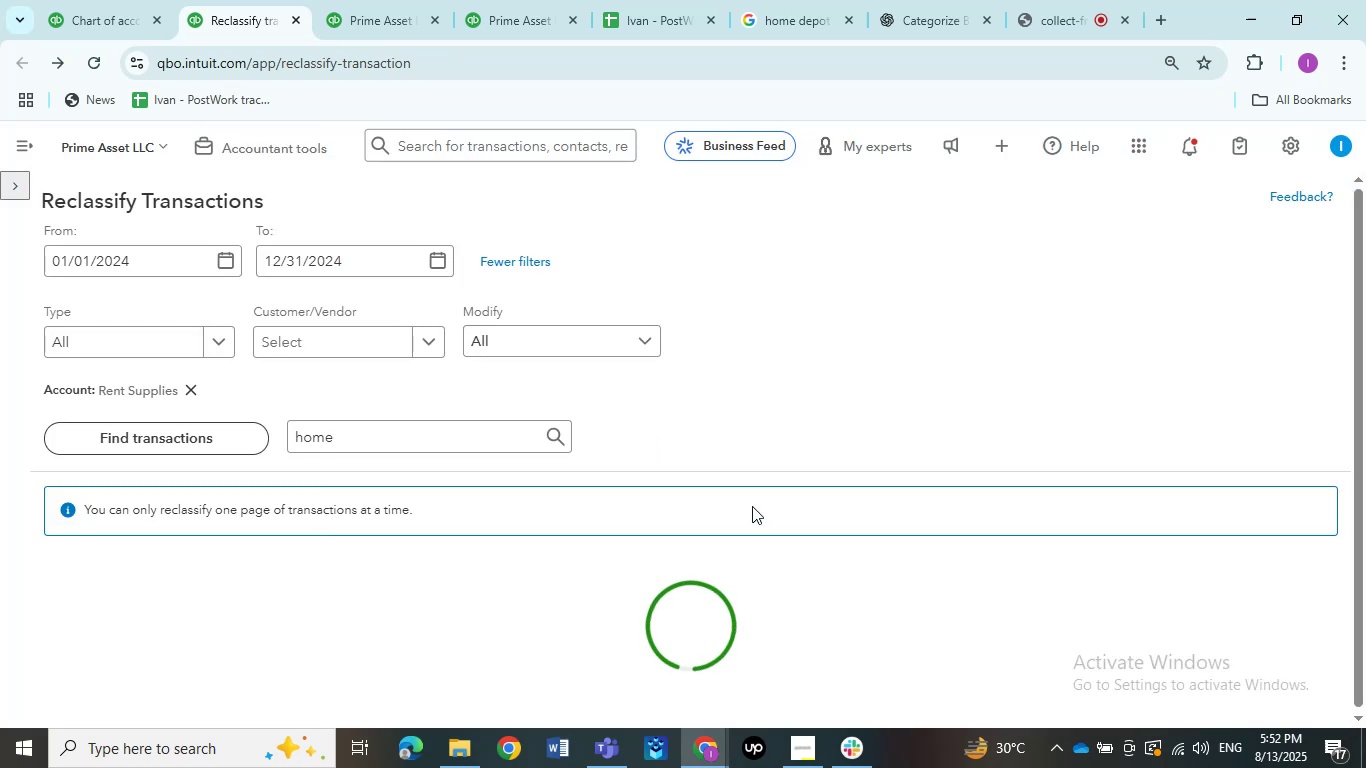 
scroll: coordinate [657, 467], scroll_direction: down, amount: 2.0
 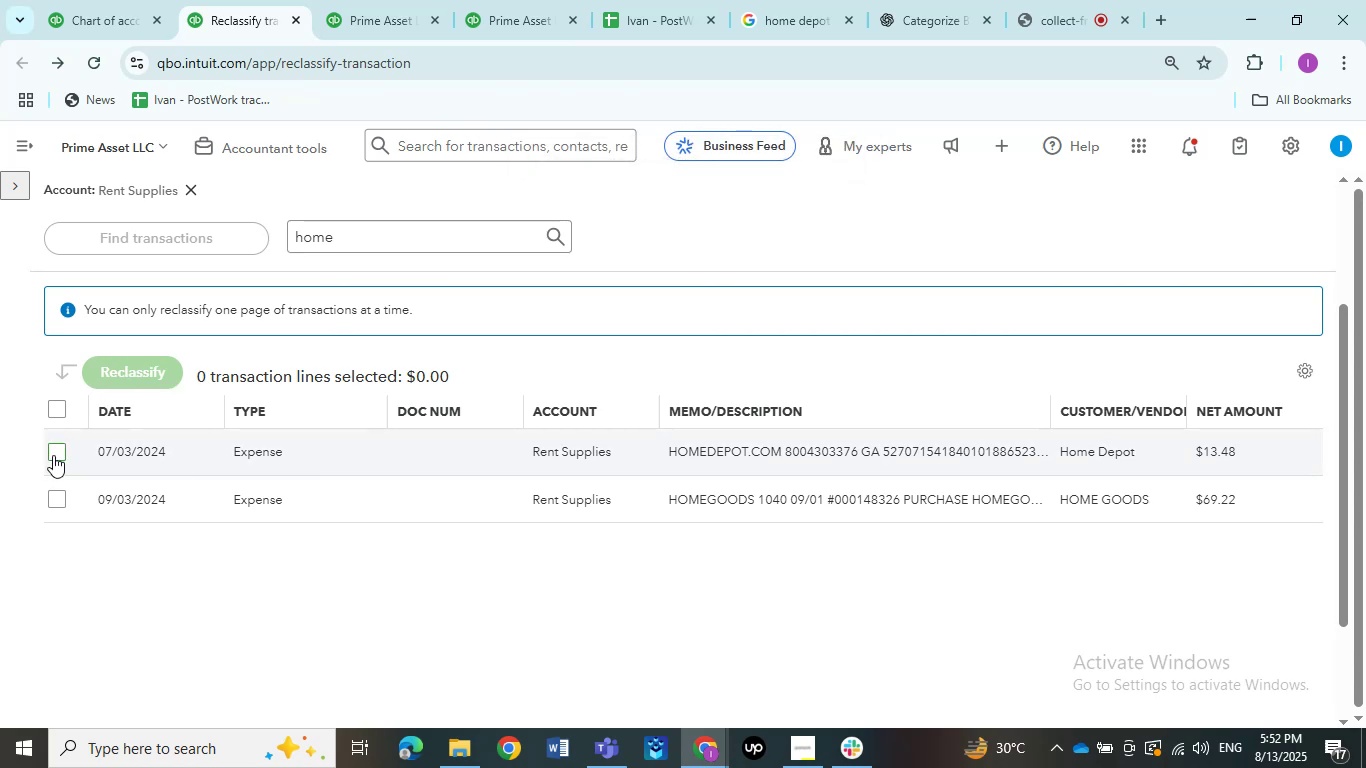 
left_click([59, 453])
 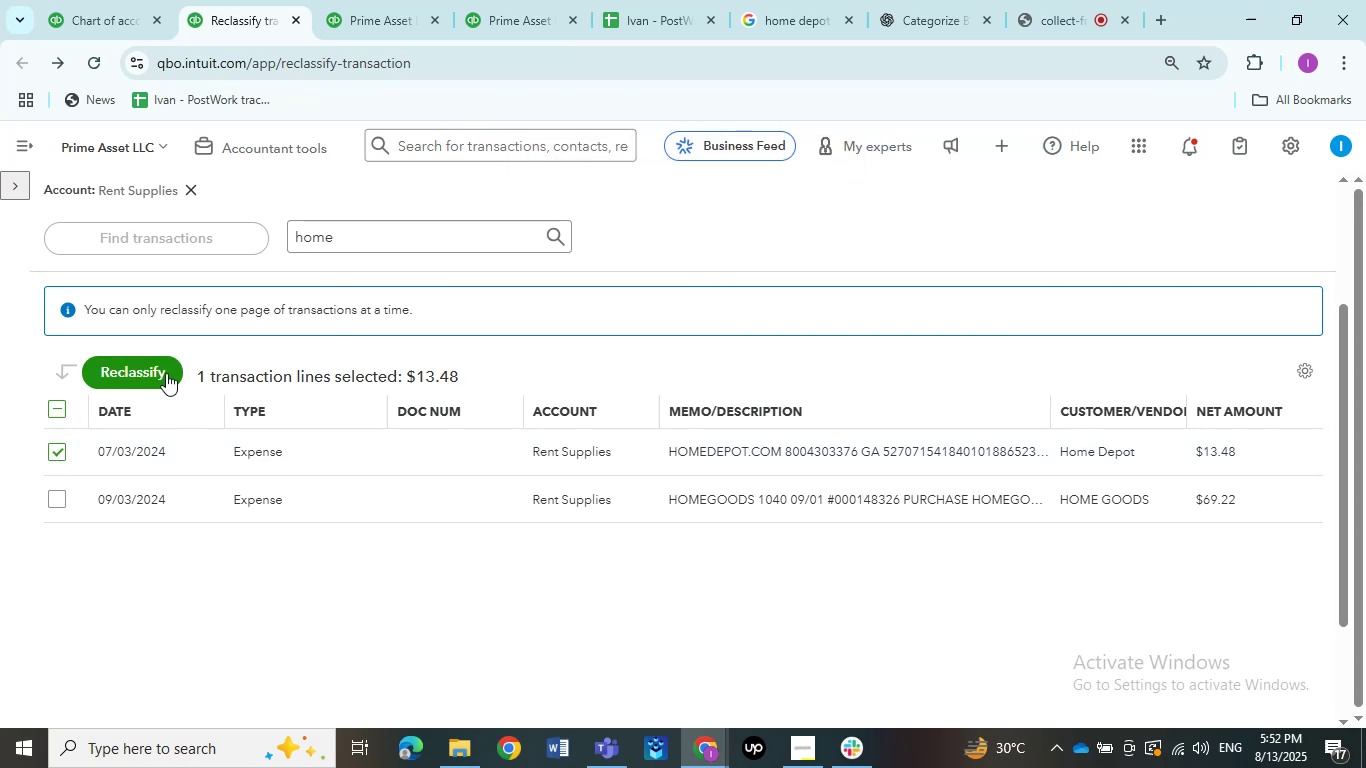 
left_click([166, 373])
 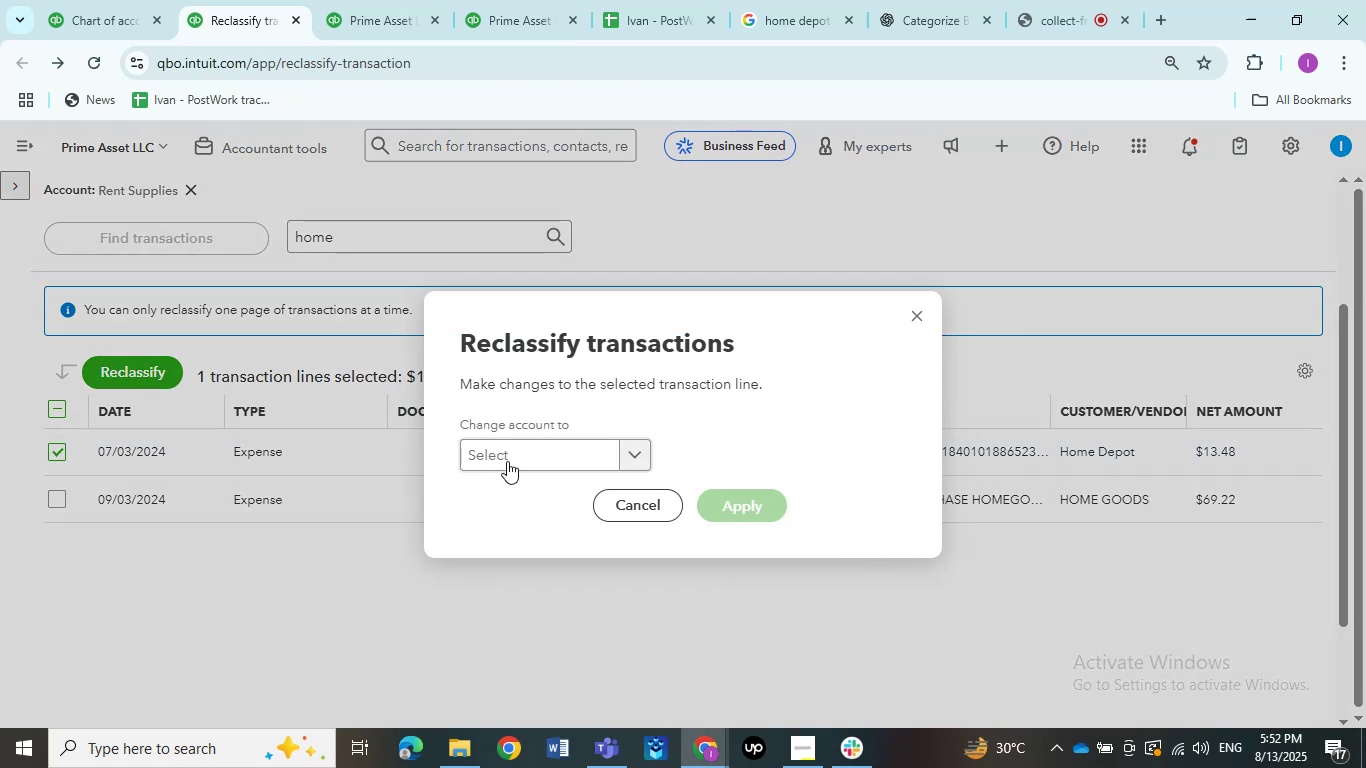 
left_click([525, 461])
 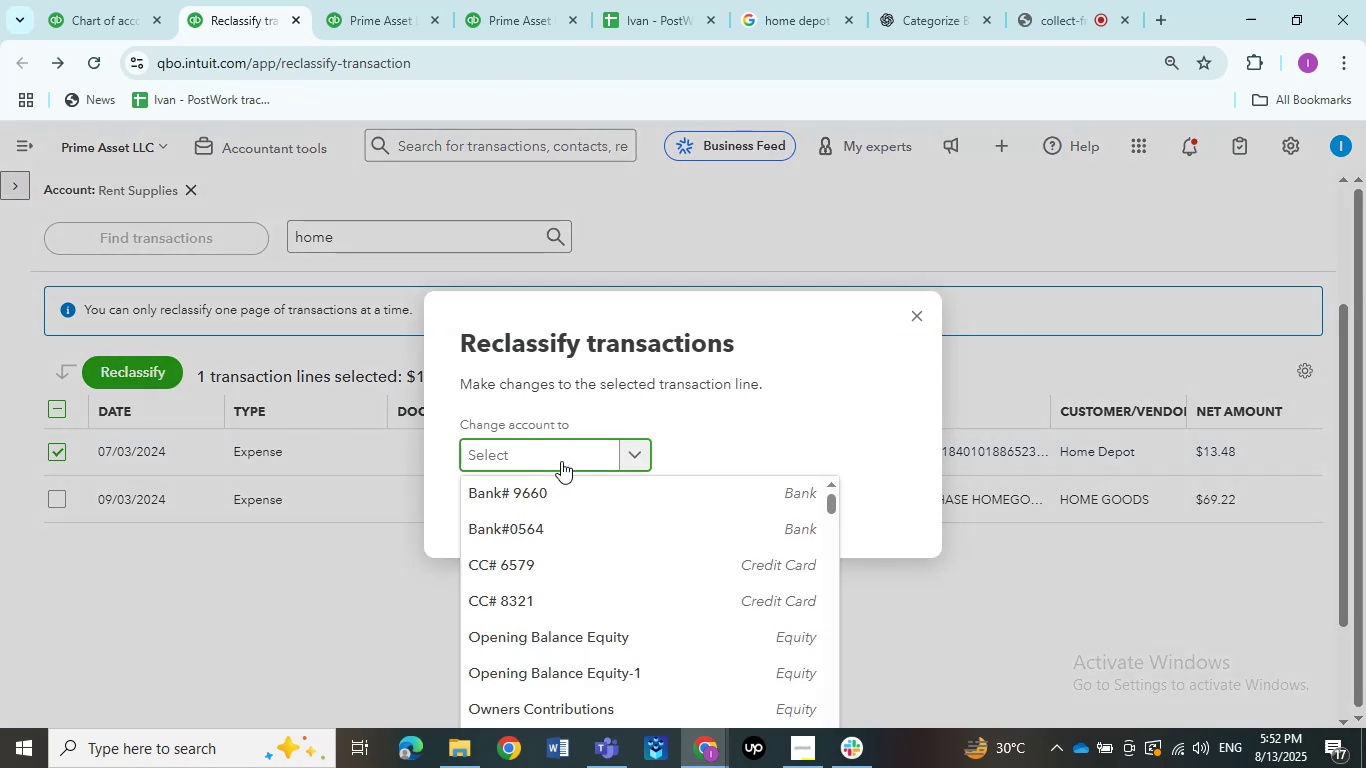 
scroll: coordinate [597, 546], scroll_direction: down, amount: 13.0
 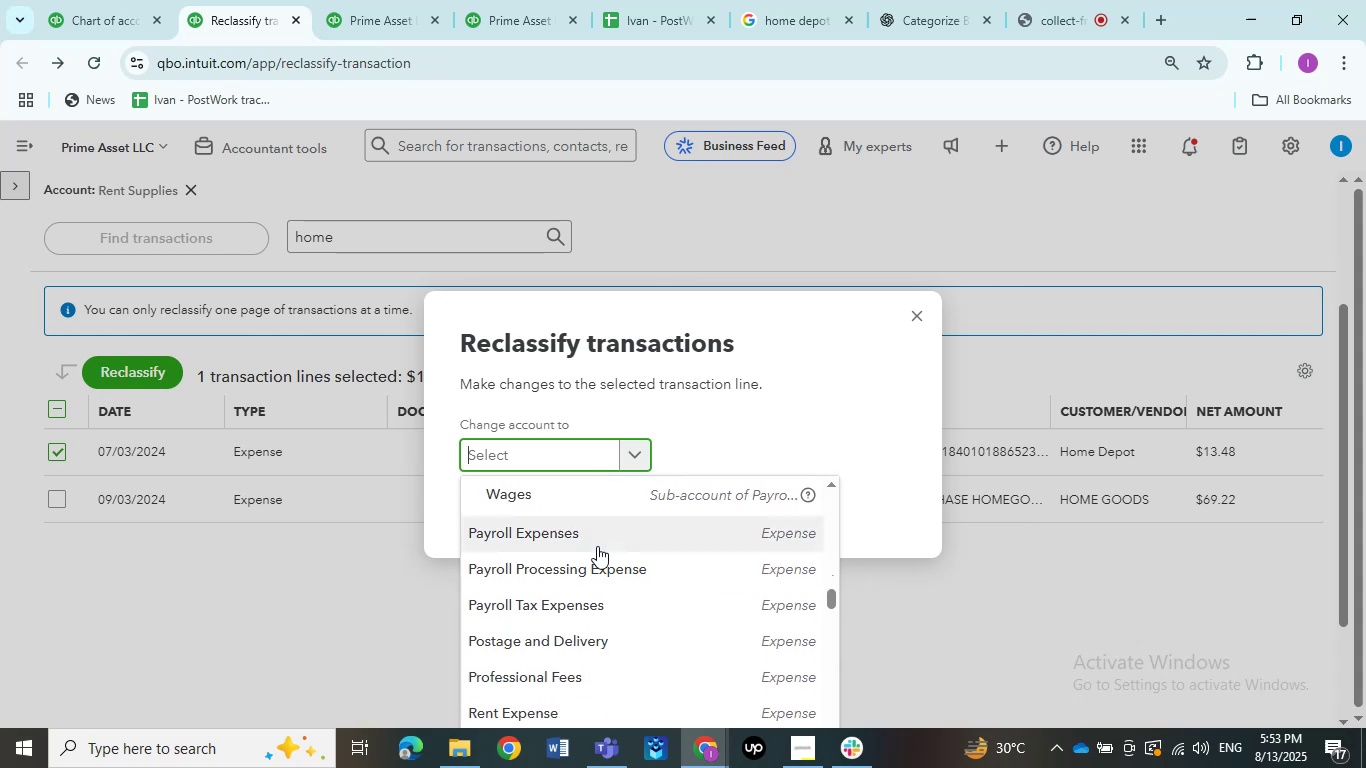 
scroll: coordinate [597, 546], scroll_direction: up, amount: 2.0
 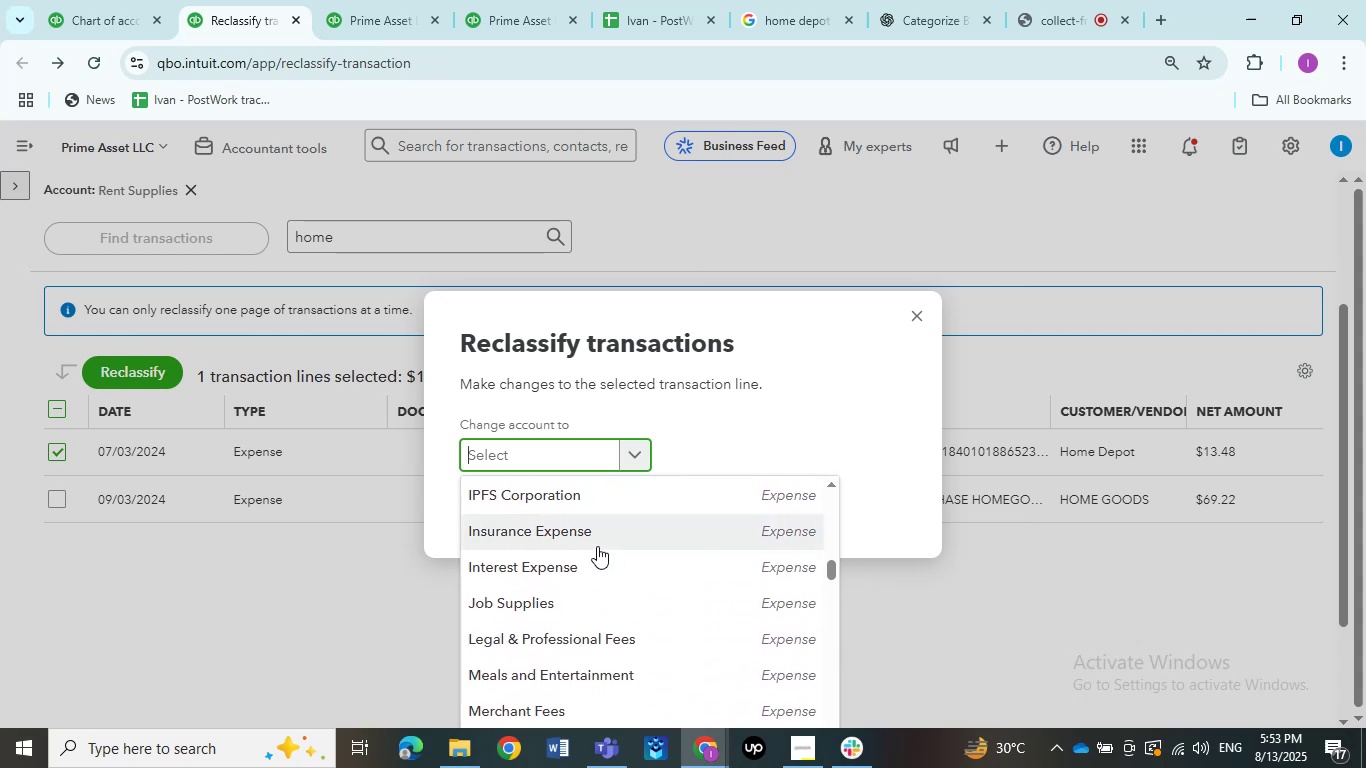 
scroll: coordinate [610, 578], scroll_direction: down, amount: 5.0
 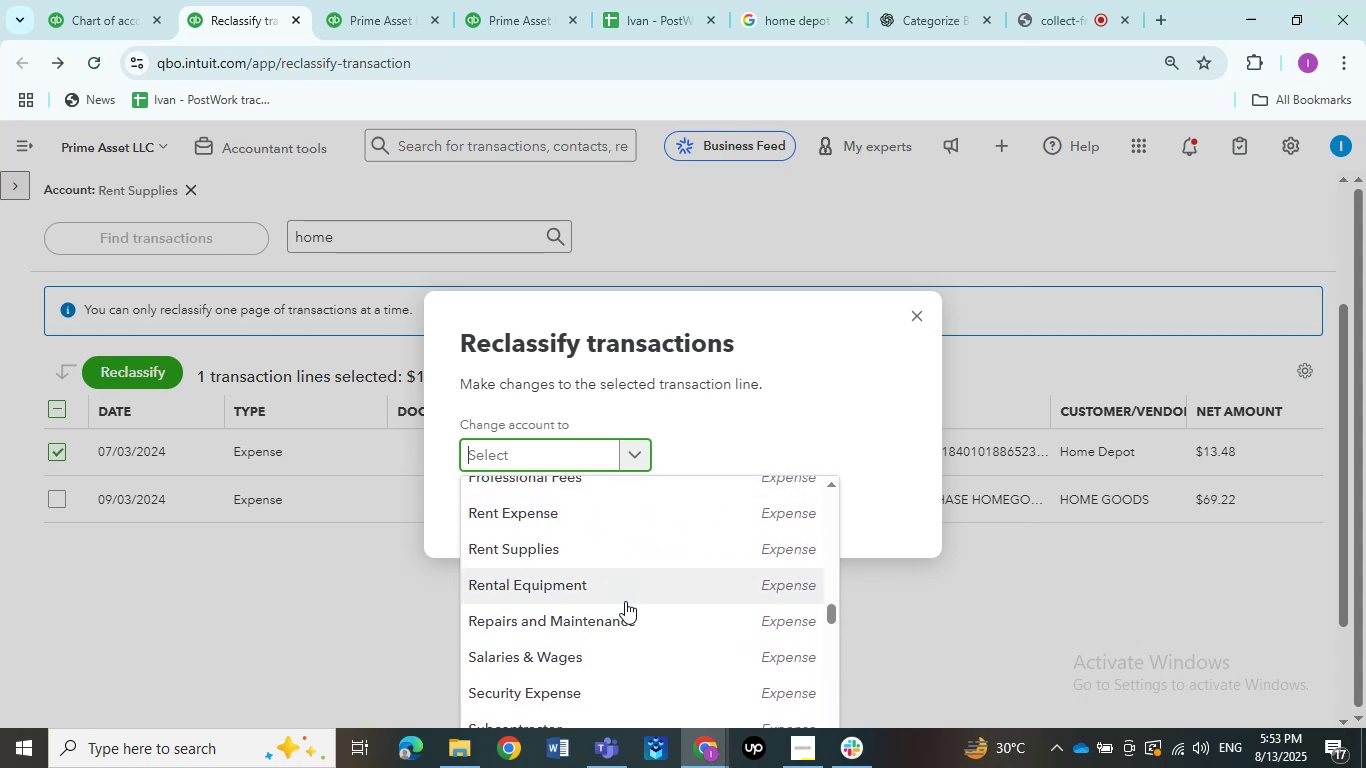 
left_click([613, 616])
 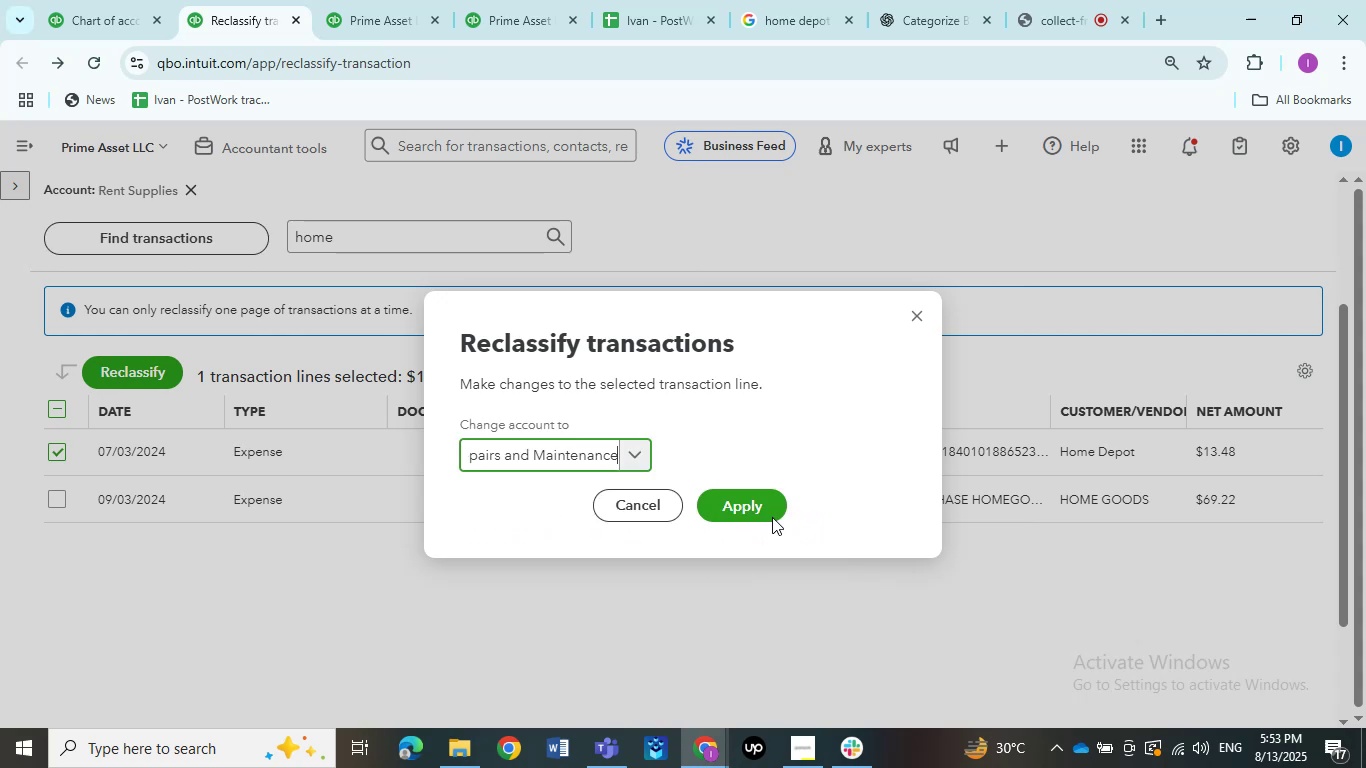 
left_click([747, 511])
 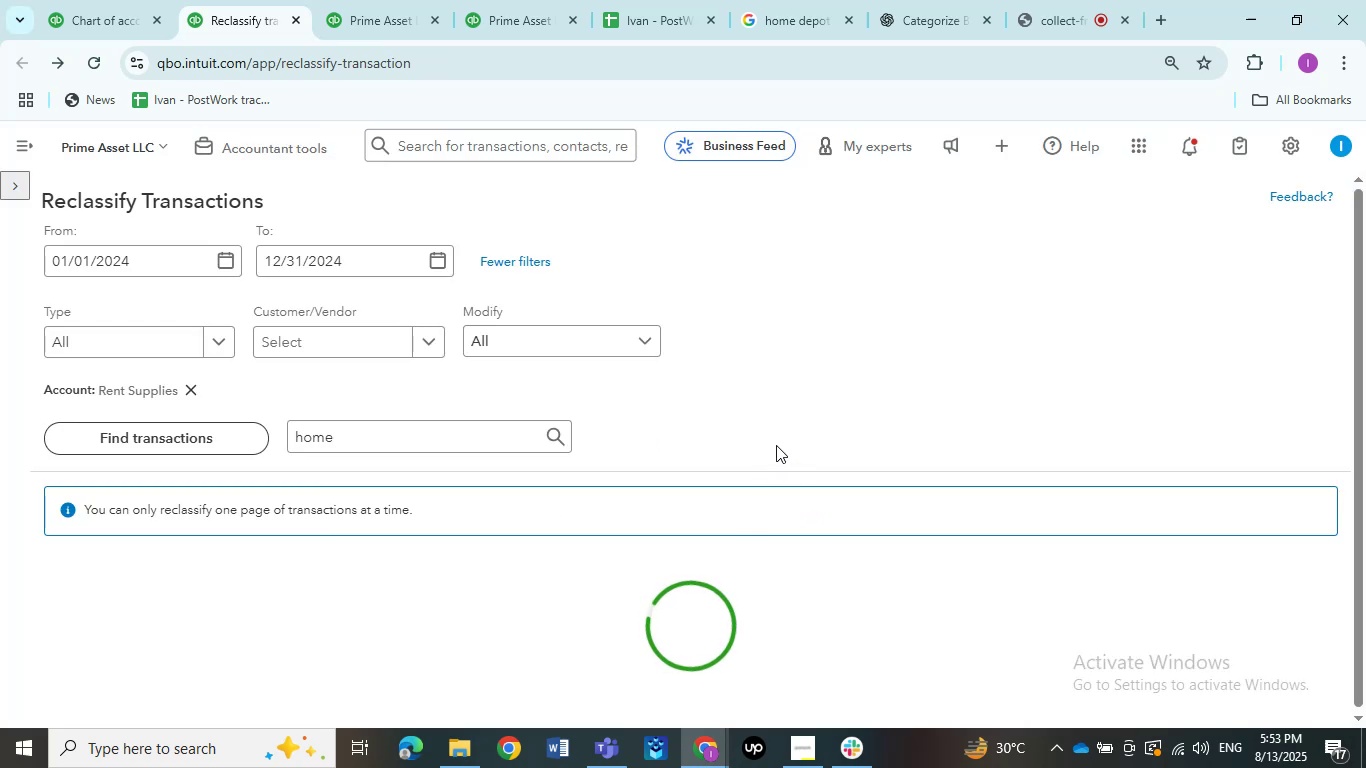 
left_click_drag(start_coordinate=[362, 442], to_coordinate=[263, 436])
 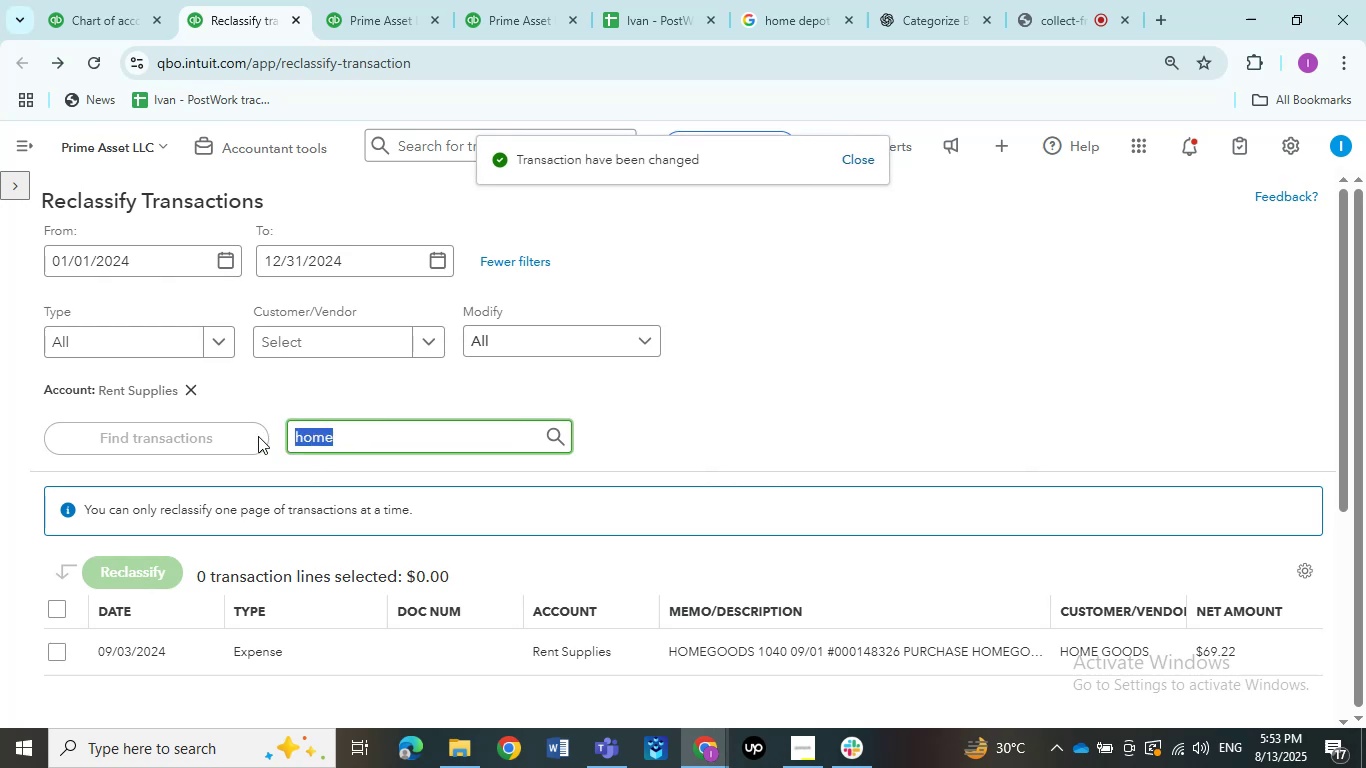 
double_click([258, 436])
 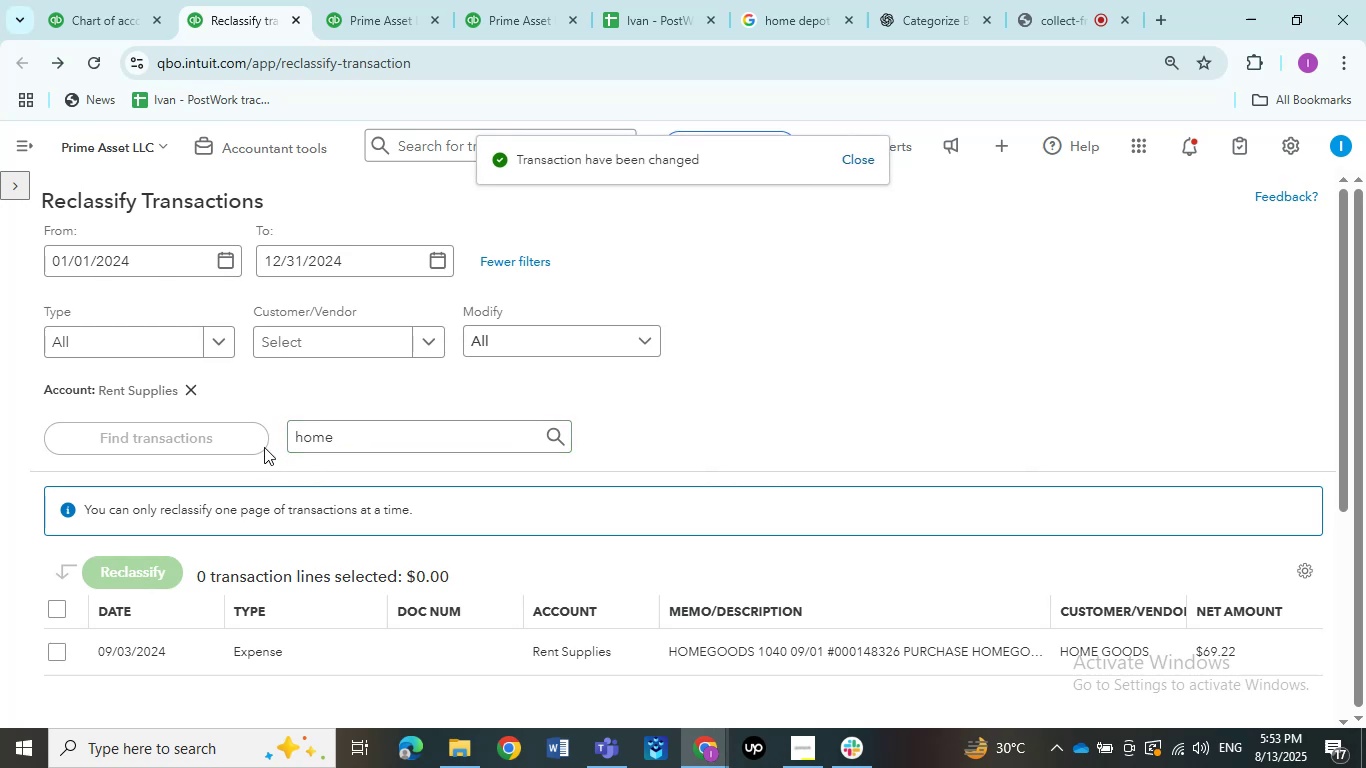 
key(Backspace)
 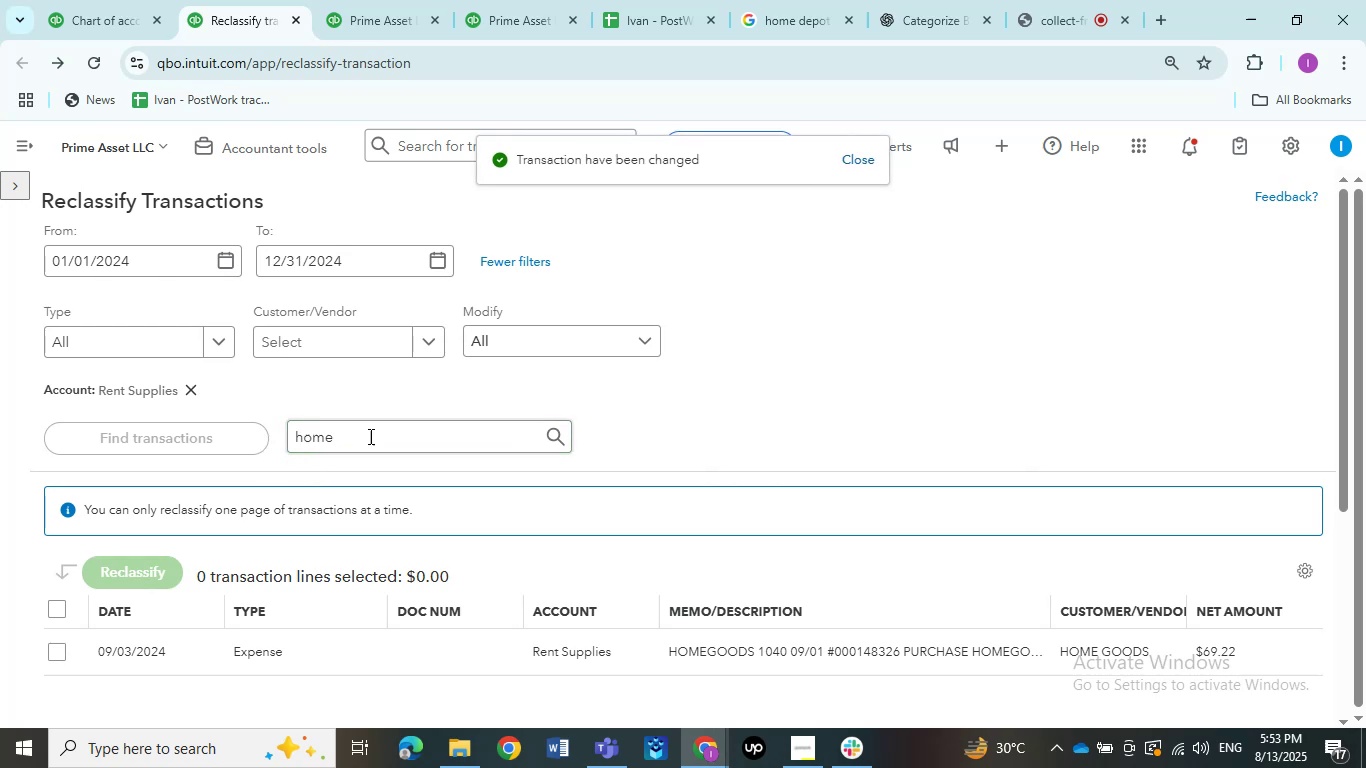 
left_click_drag(start_coordinate=[372, 436], to_coordinate=[225, 432])
 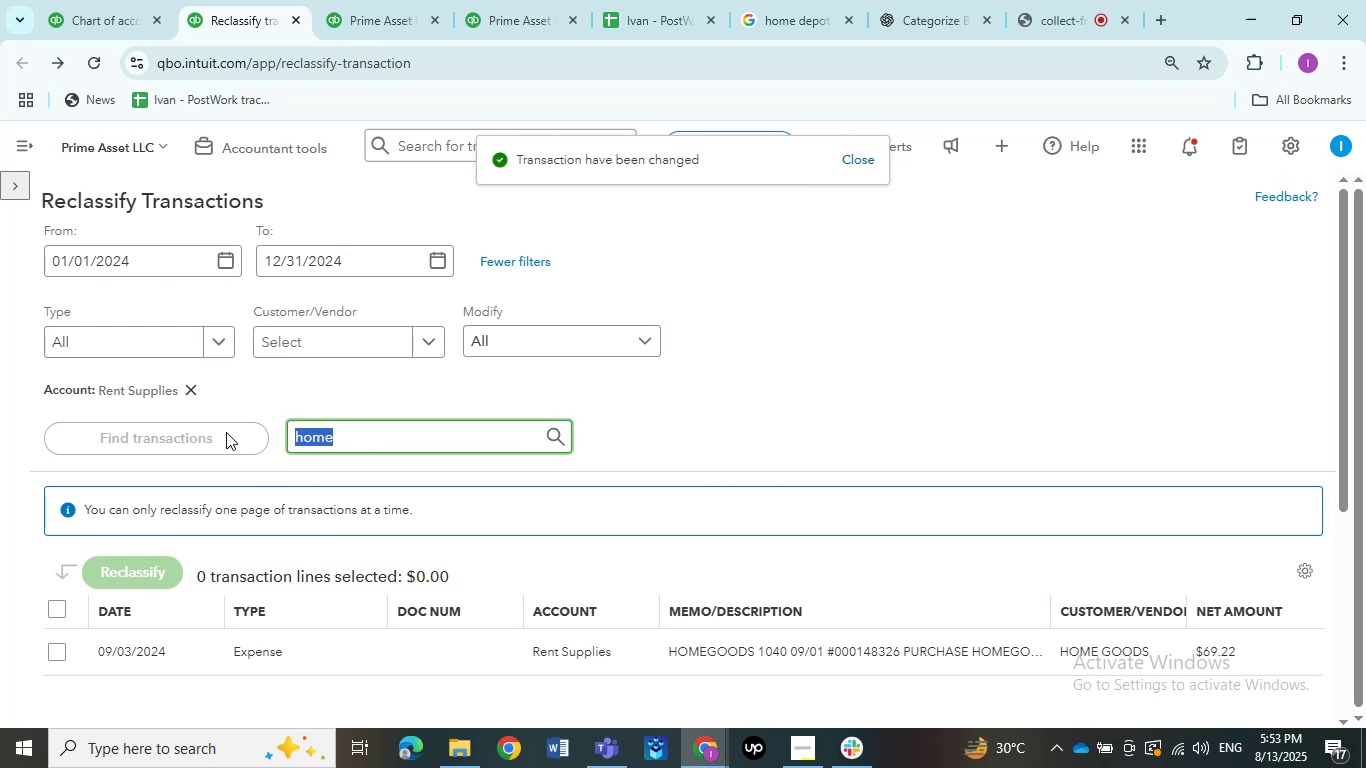 
key(Backspace)
 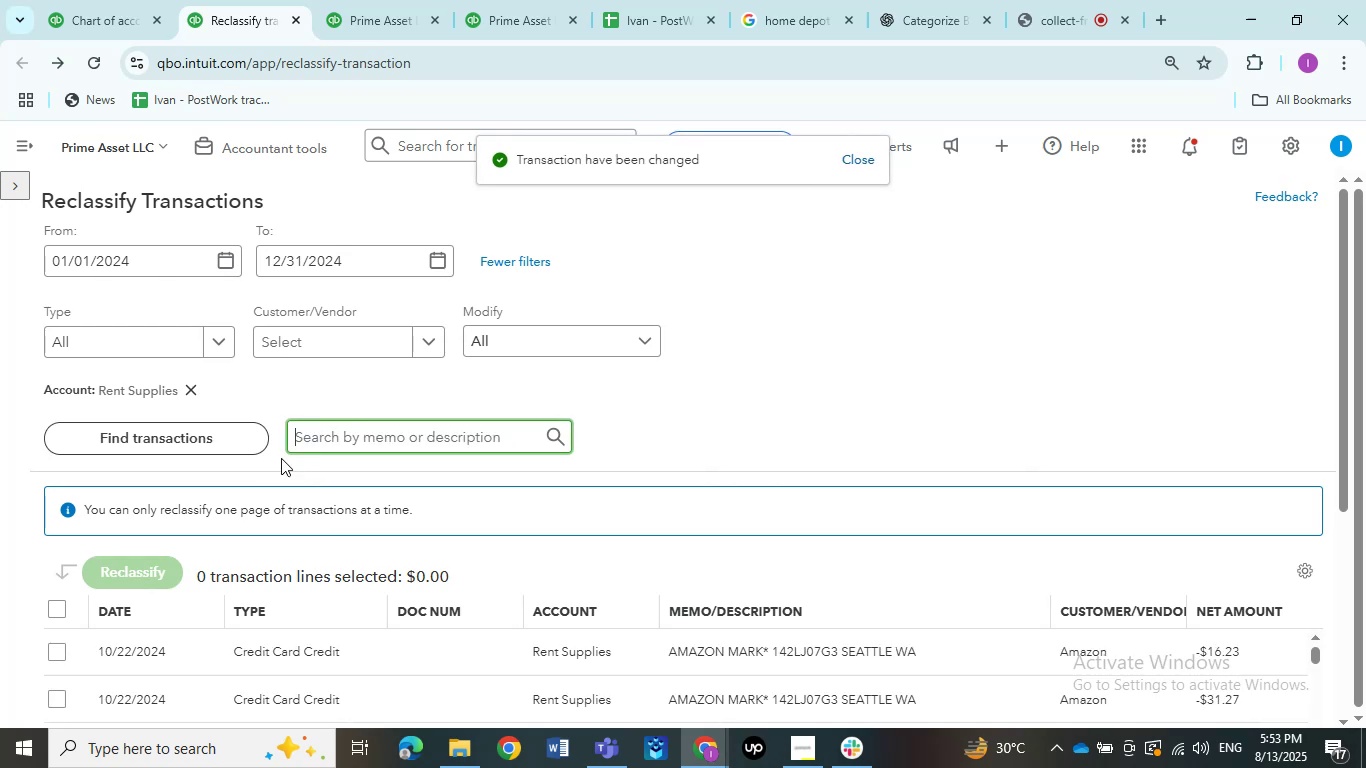 
scroll: coordinate [596, 528], scroll_direction: down, amount: 38.0
 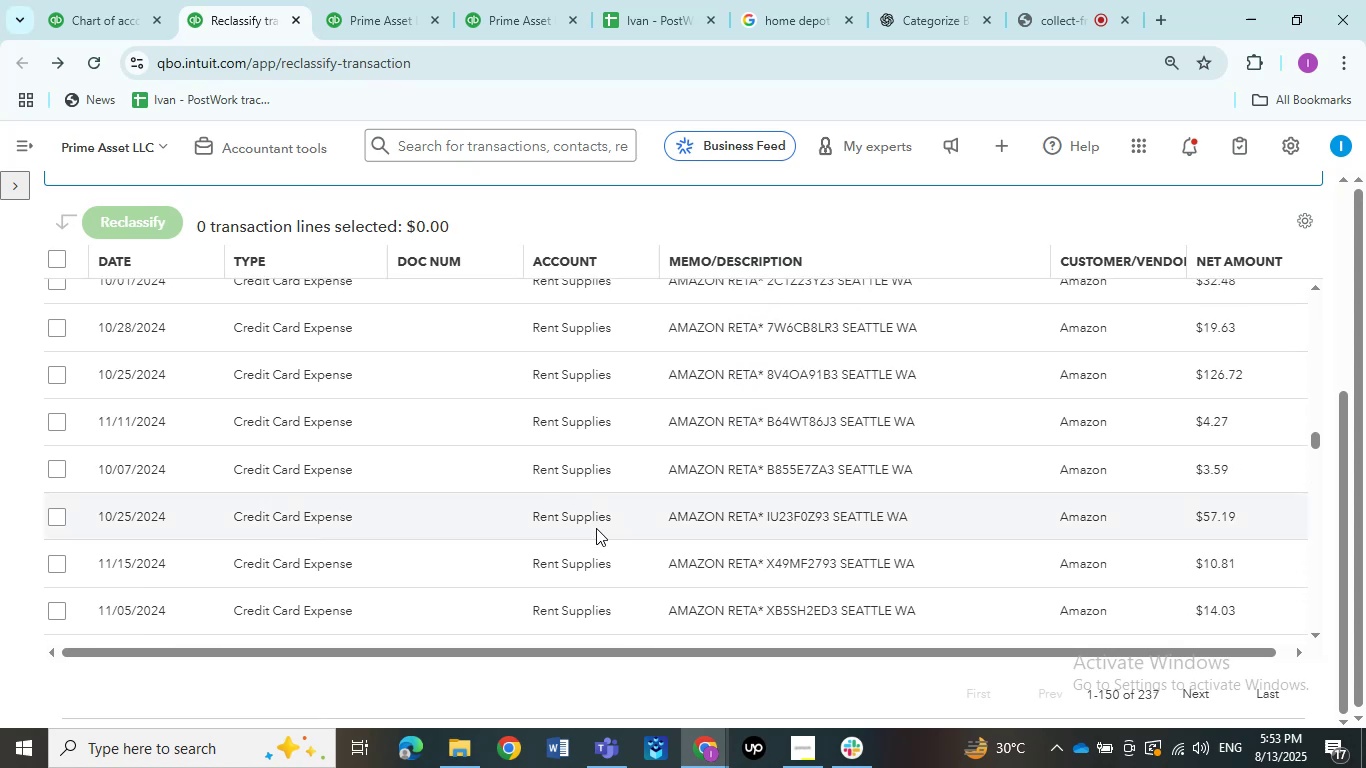 
scroll: coordinate [596, 528], scroll_direction: up, amount: 2.0
 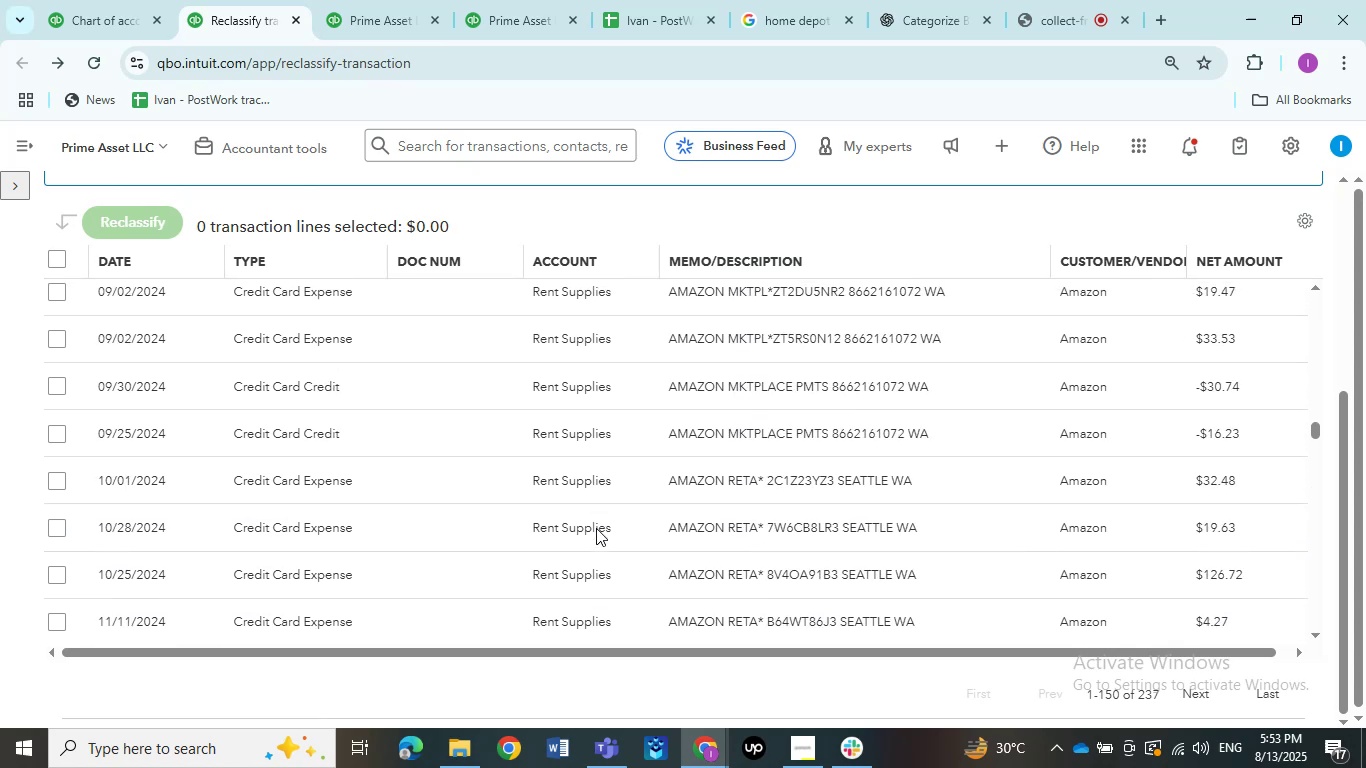 
scroll: coordinate [596, 528], scroll_direction: down, amount: 20.0
 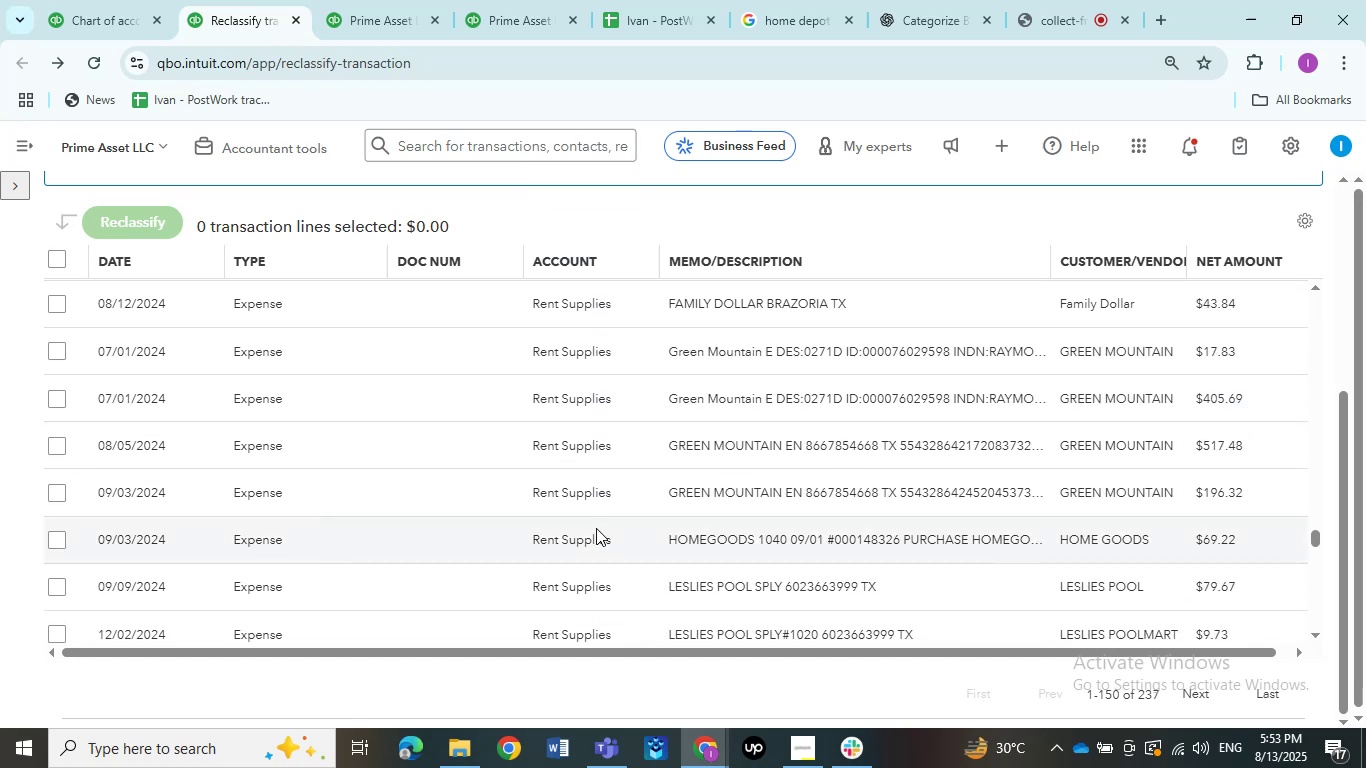 
wait(5.31)
 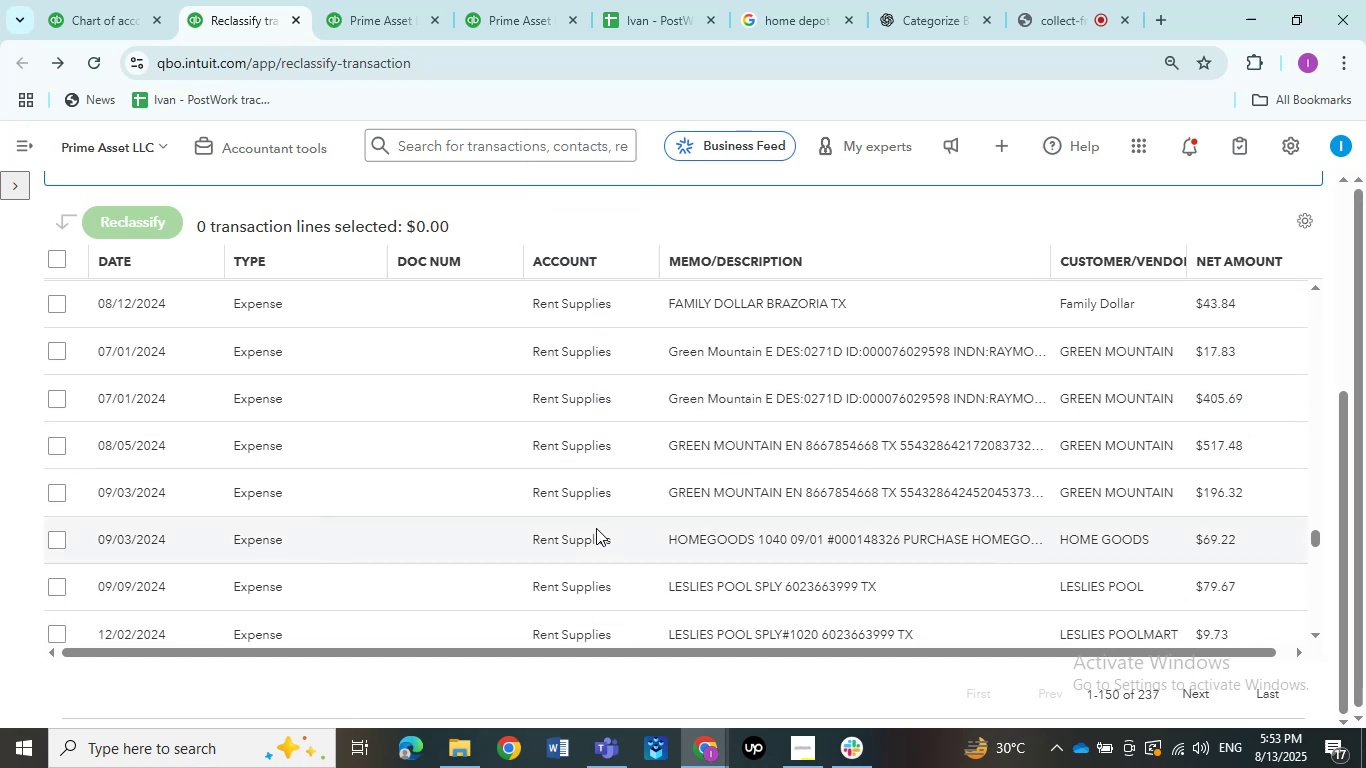 
scroll: coordinate [658, 348], scroll_direction: up, amount: 1.0
 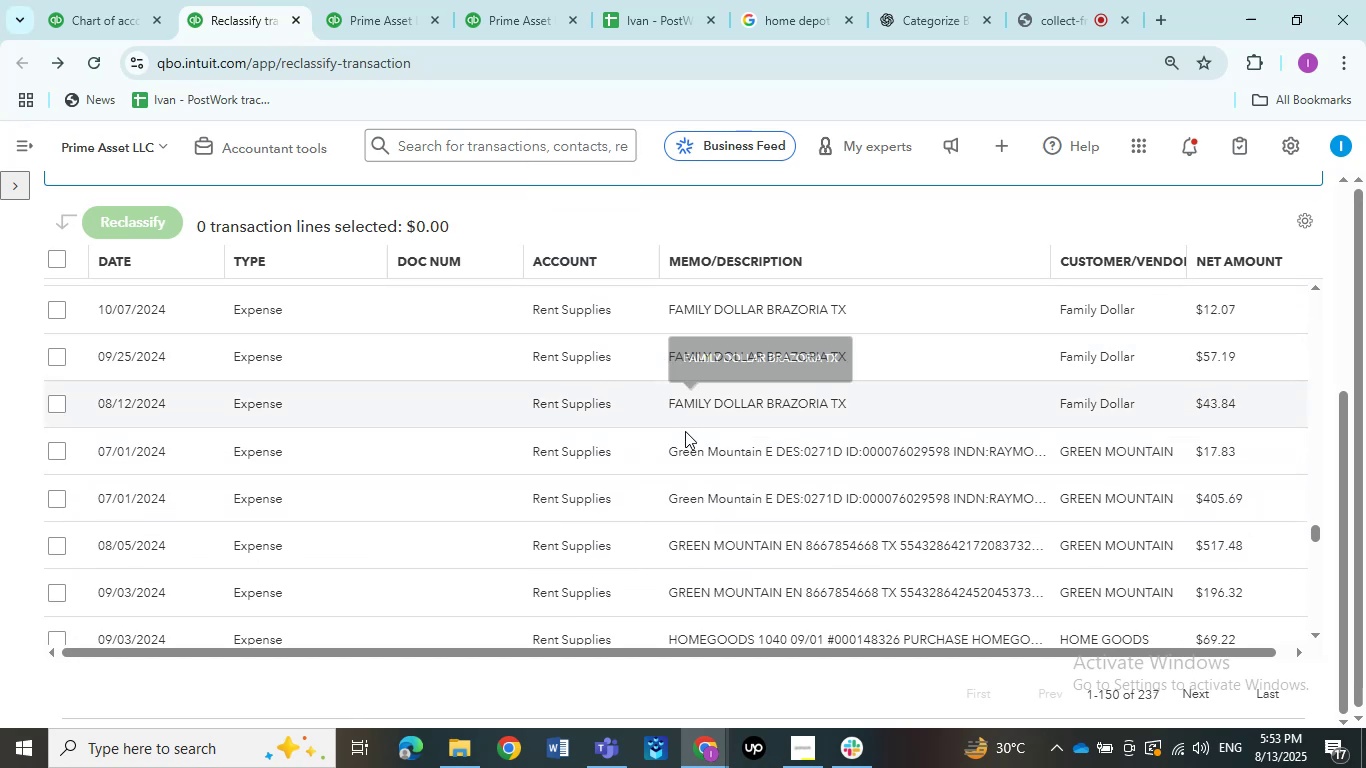 
left_click_drag(start_coordinate=[666, 454], to_coordinate=[661, 452])
 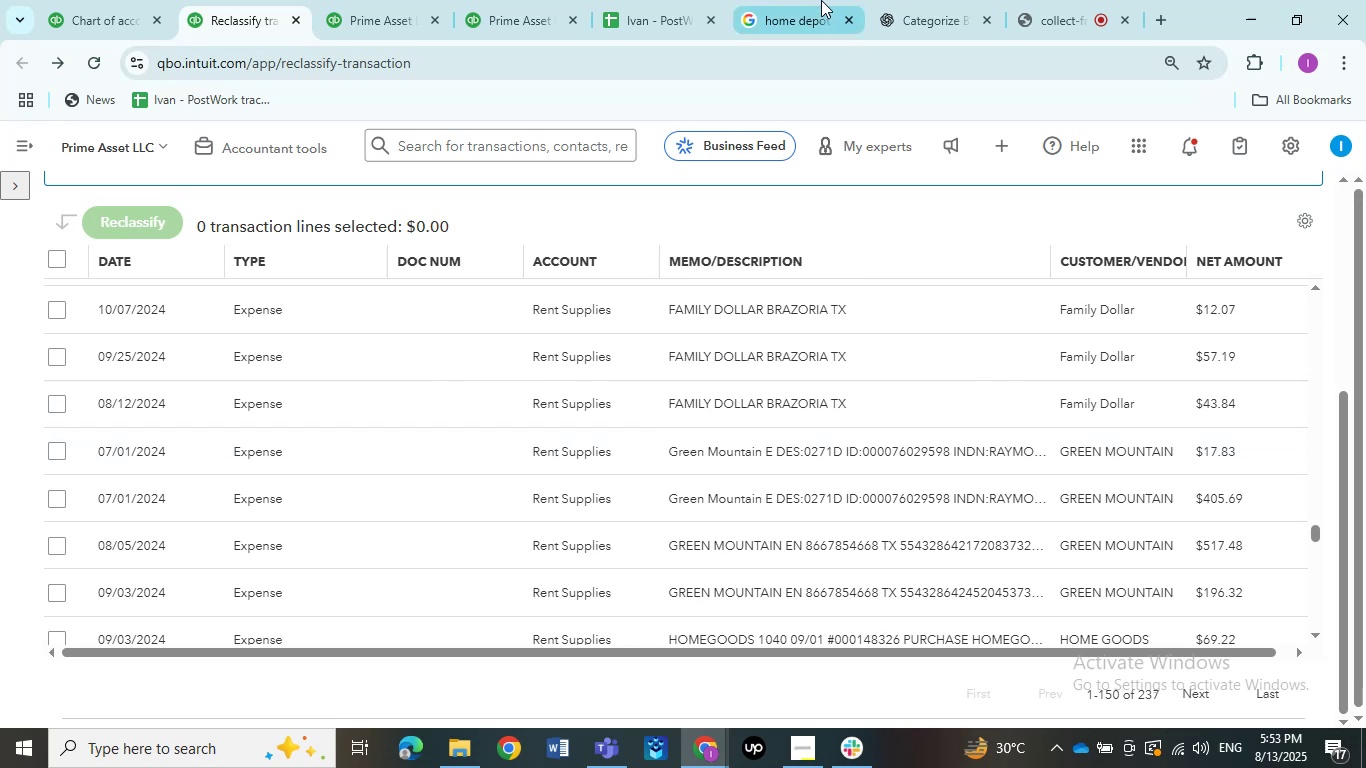 
key(Control+C)
 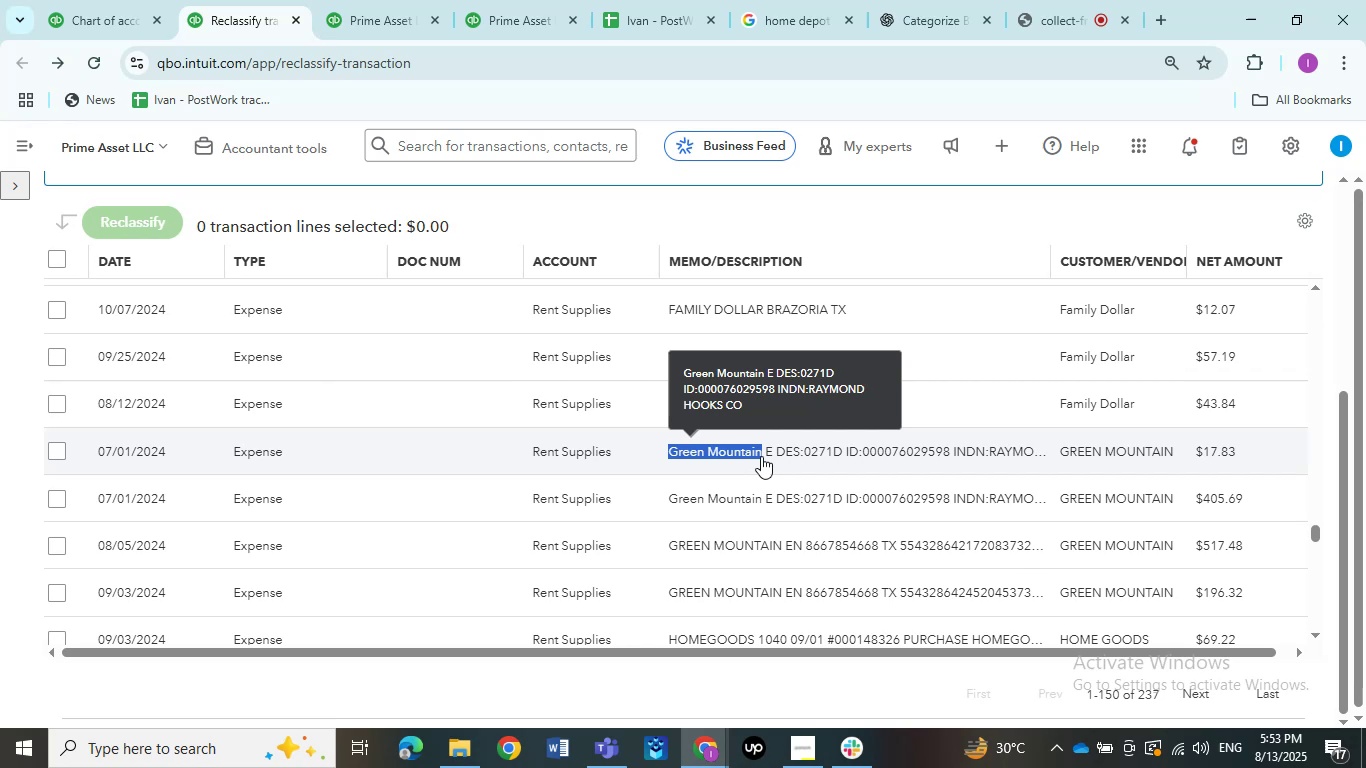 
key(Control+C)
 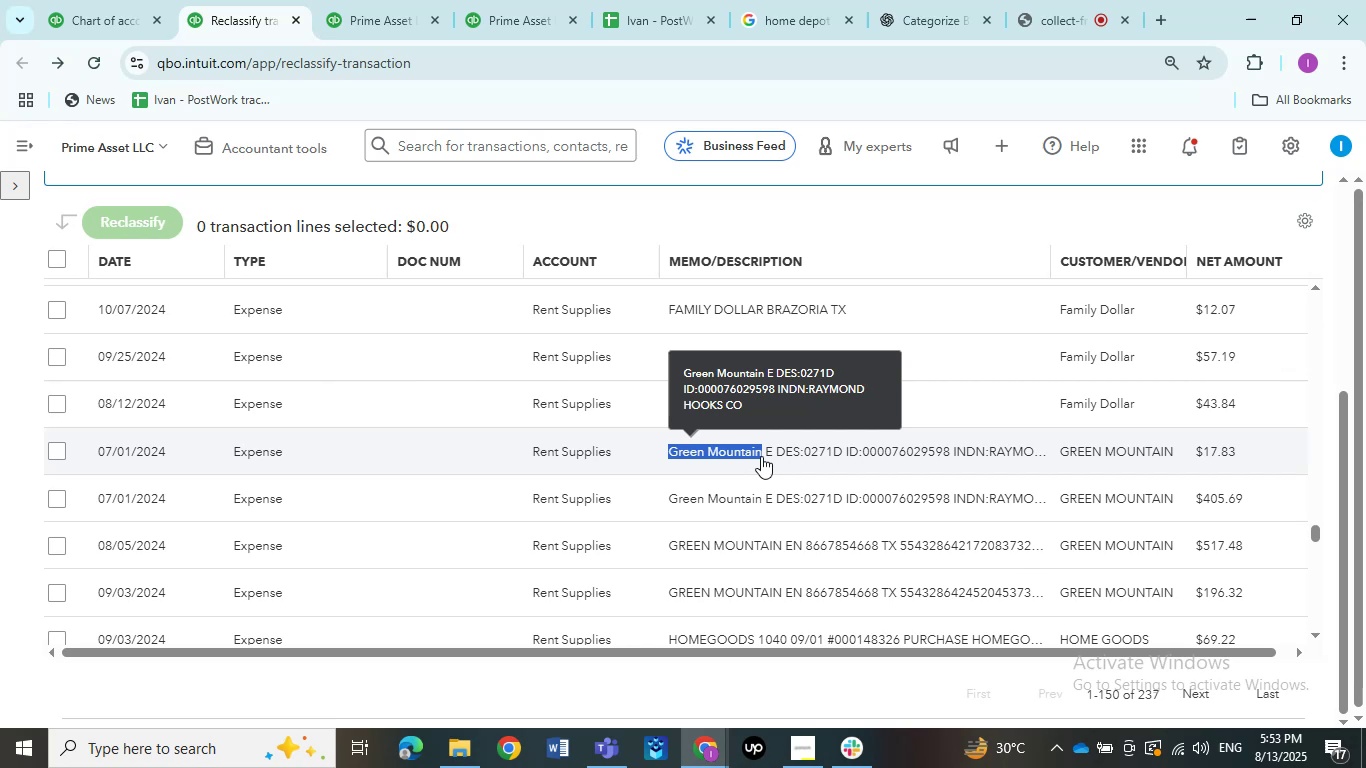 
key(Control+C)
 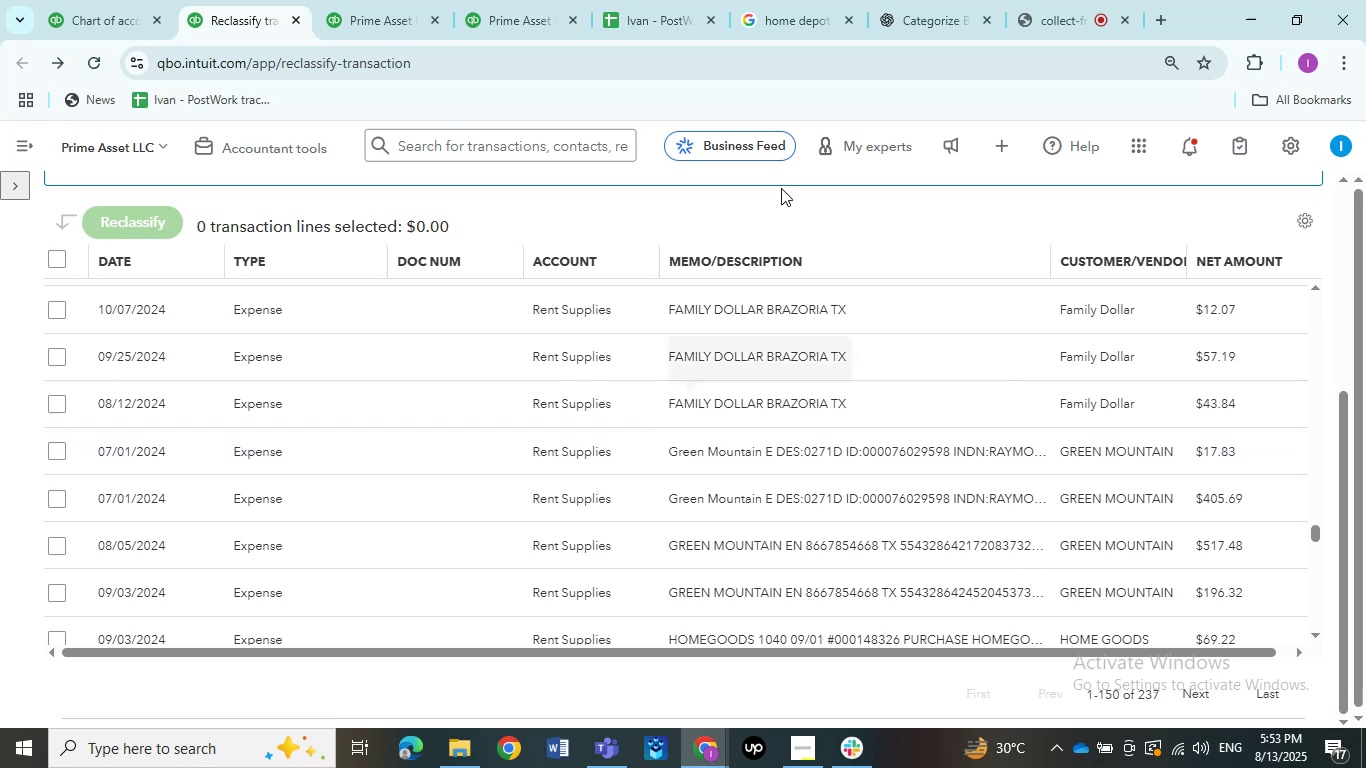 
left_click([821, 0])
 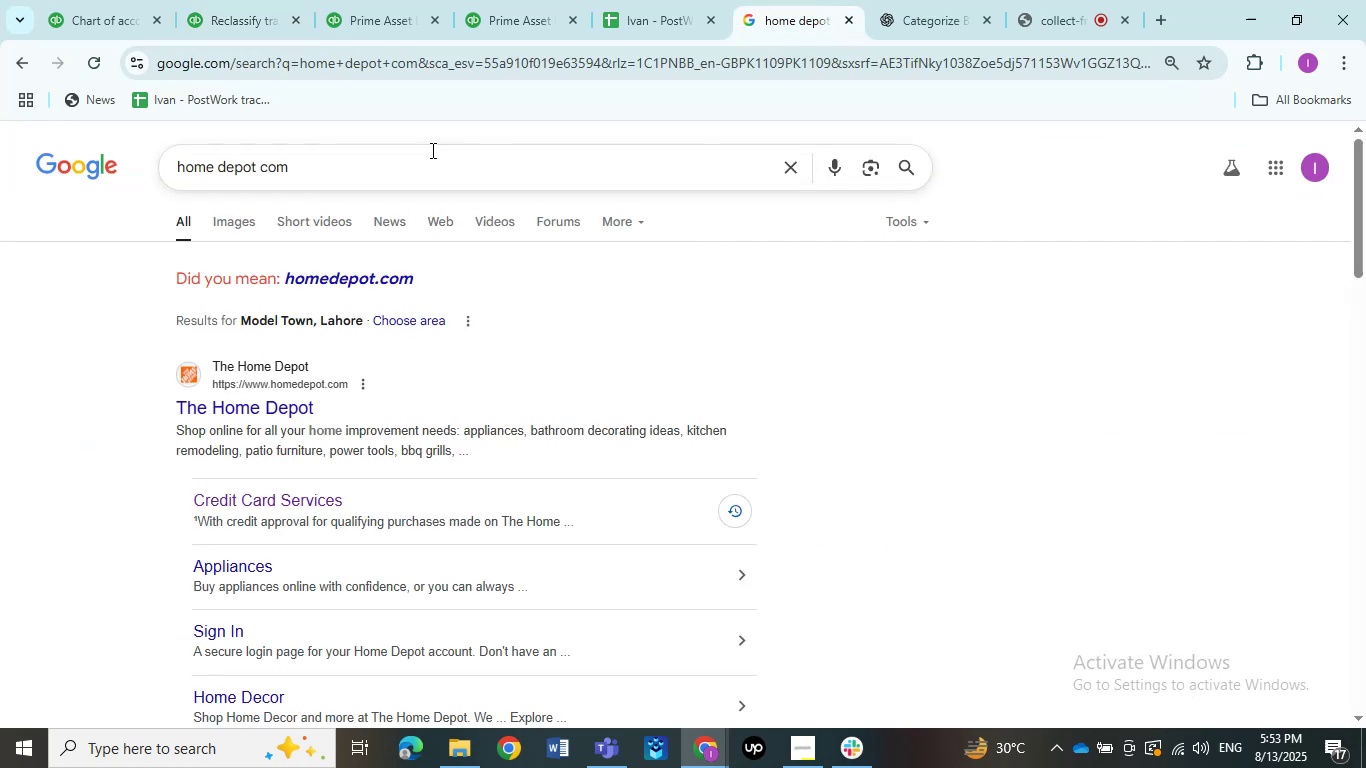 
left_click_drag(start_coordinate=[389, 166], to_coordinate=[86, 171])
 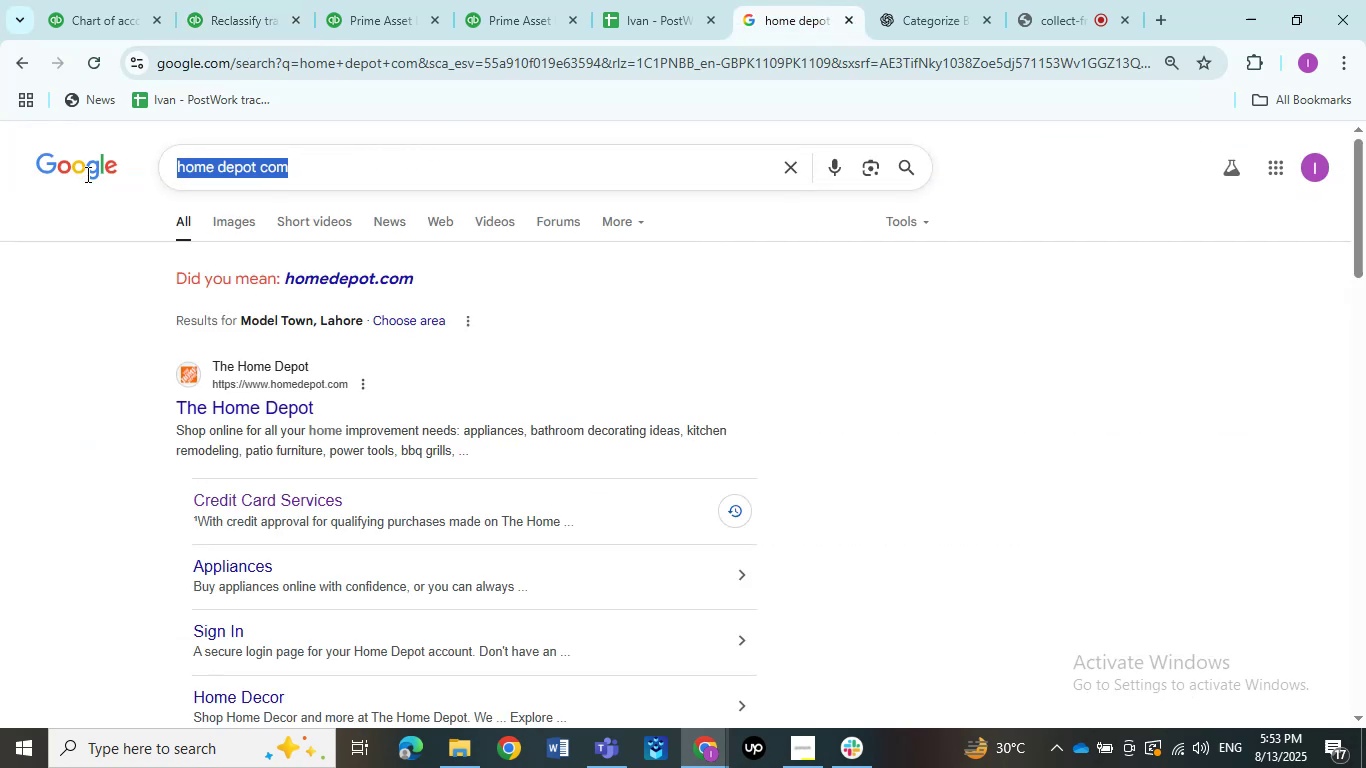 
key(Control+V)
 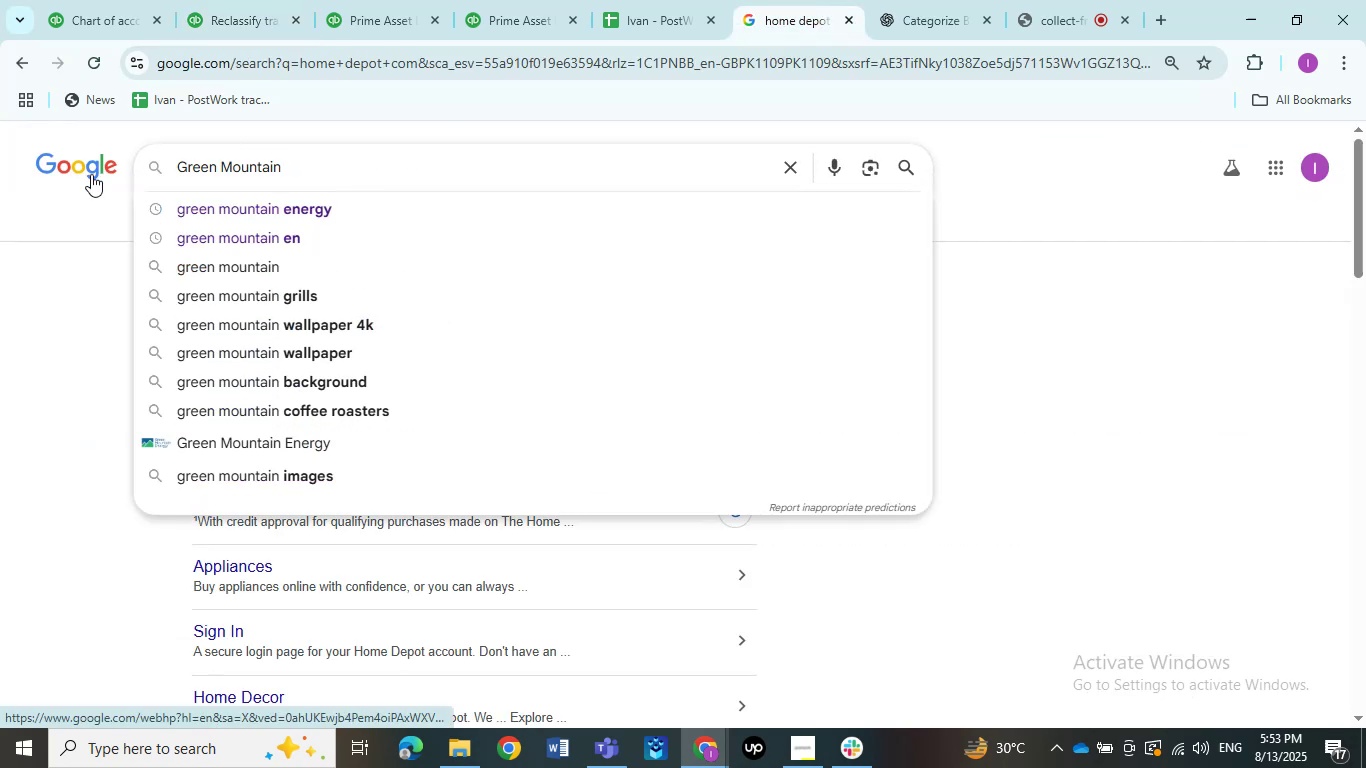 
key(NumpadEnter)
 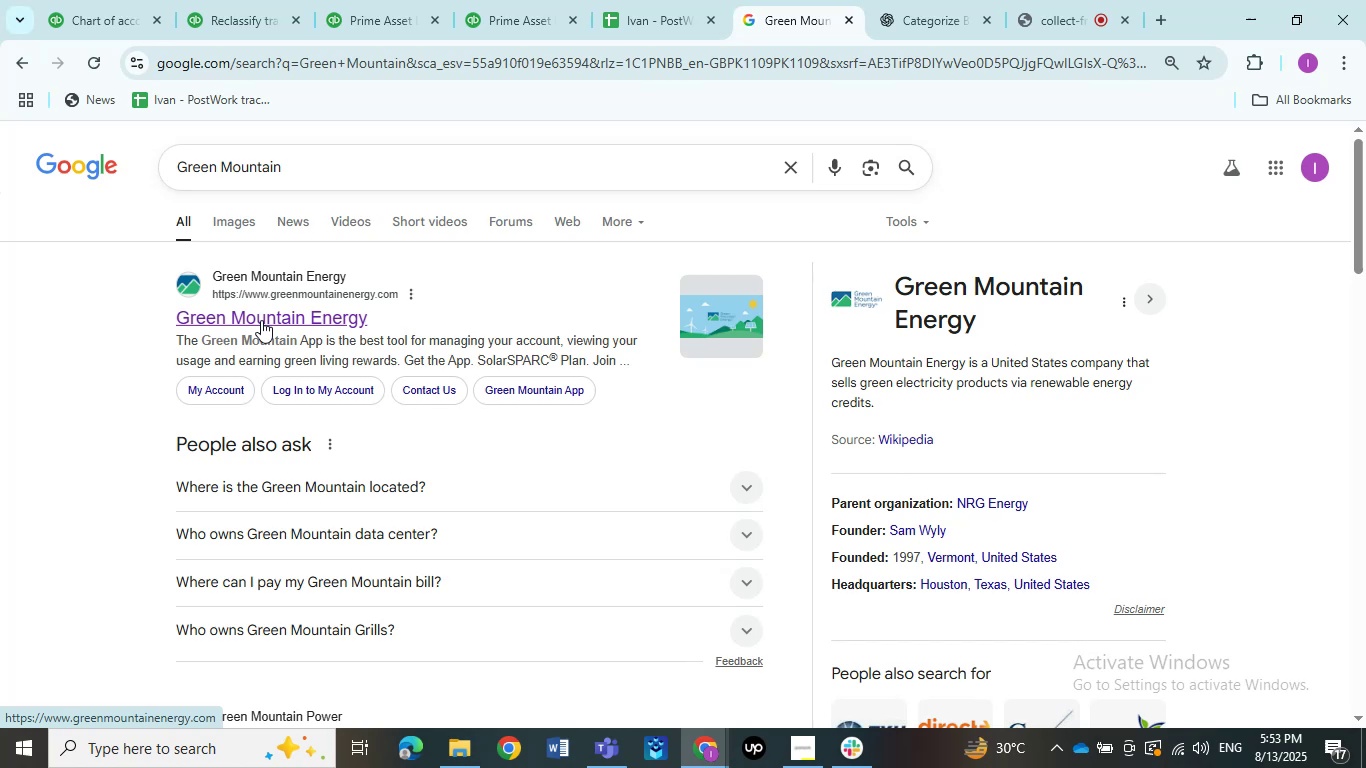 
wait(10.64)
 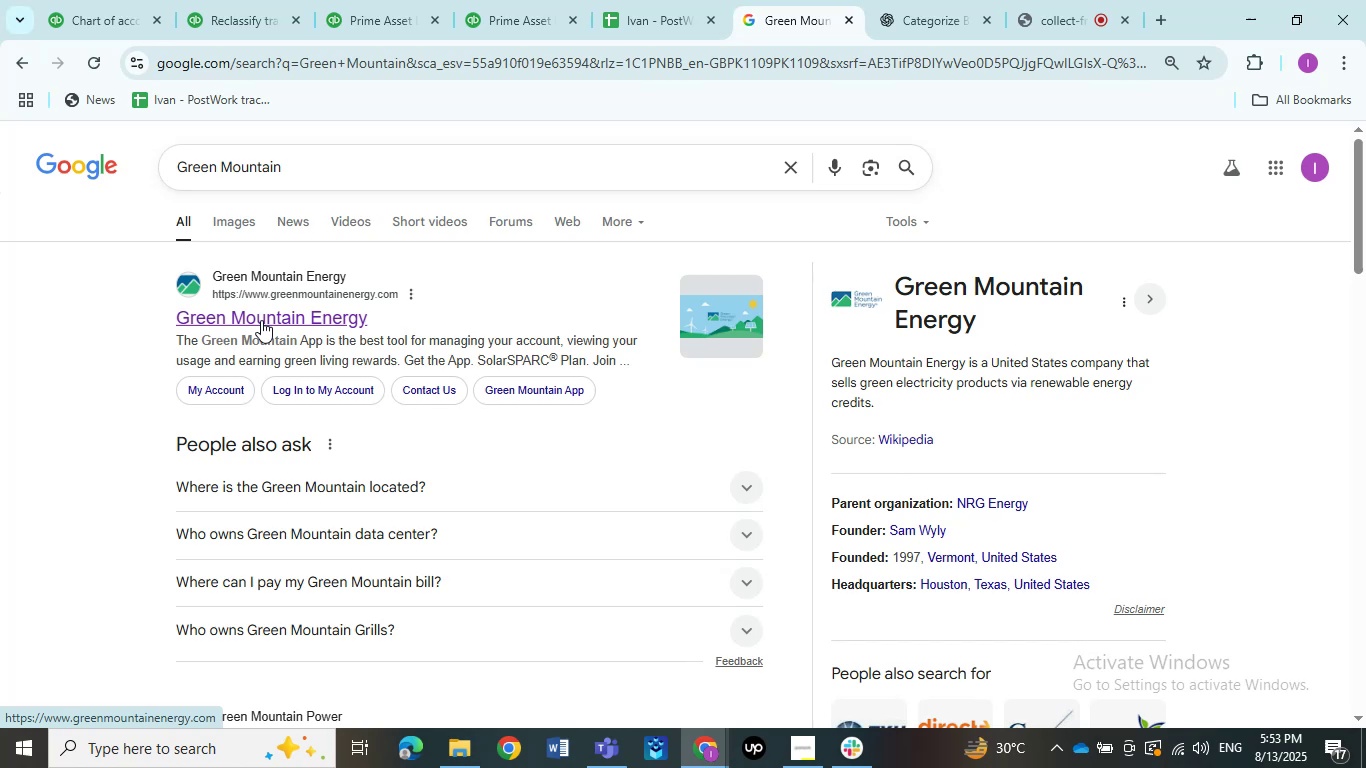 
left_click([353, 12])
 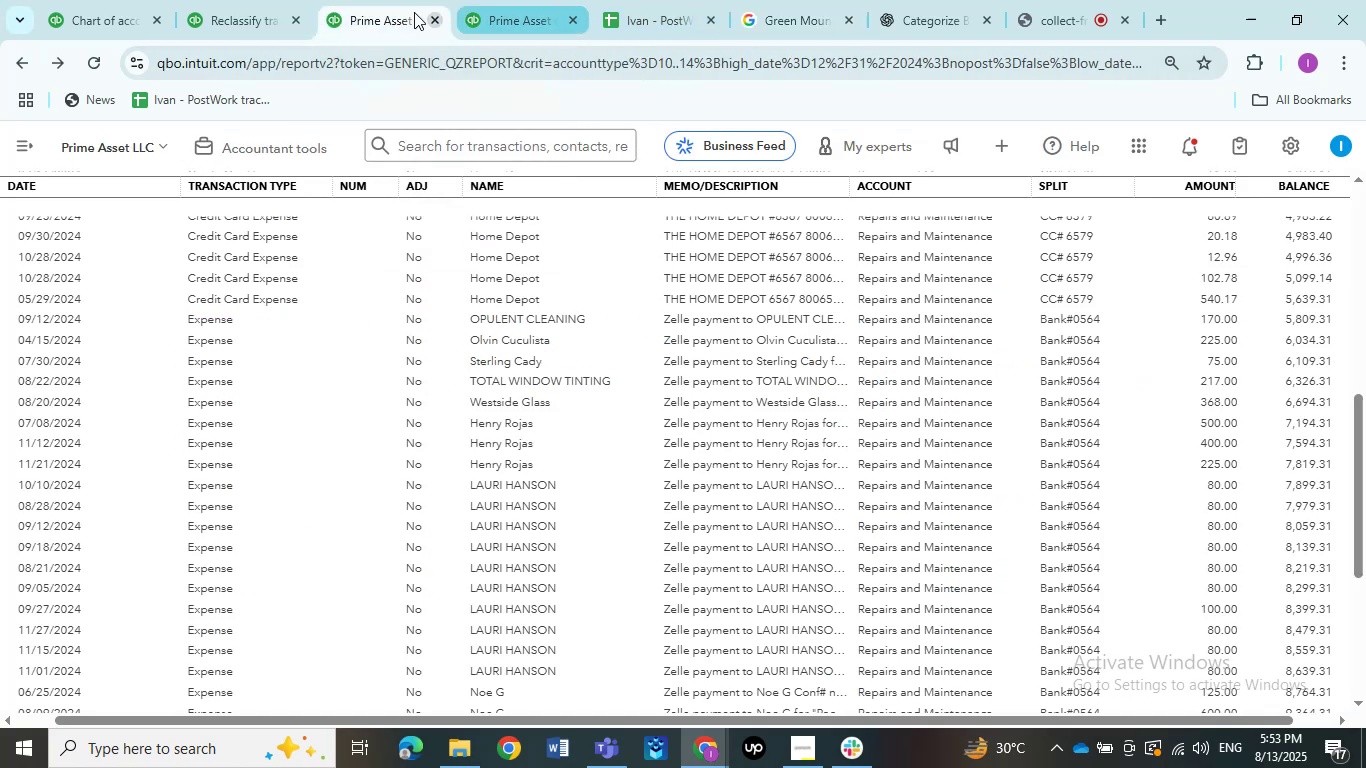 
left_click([255, 12])
 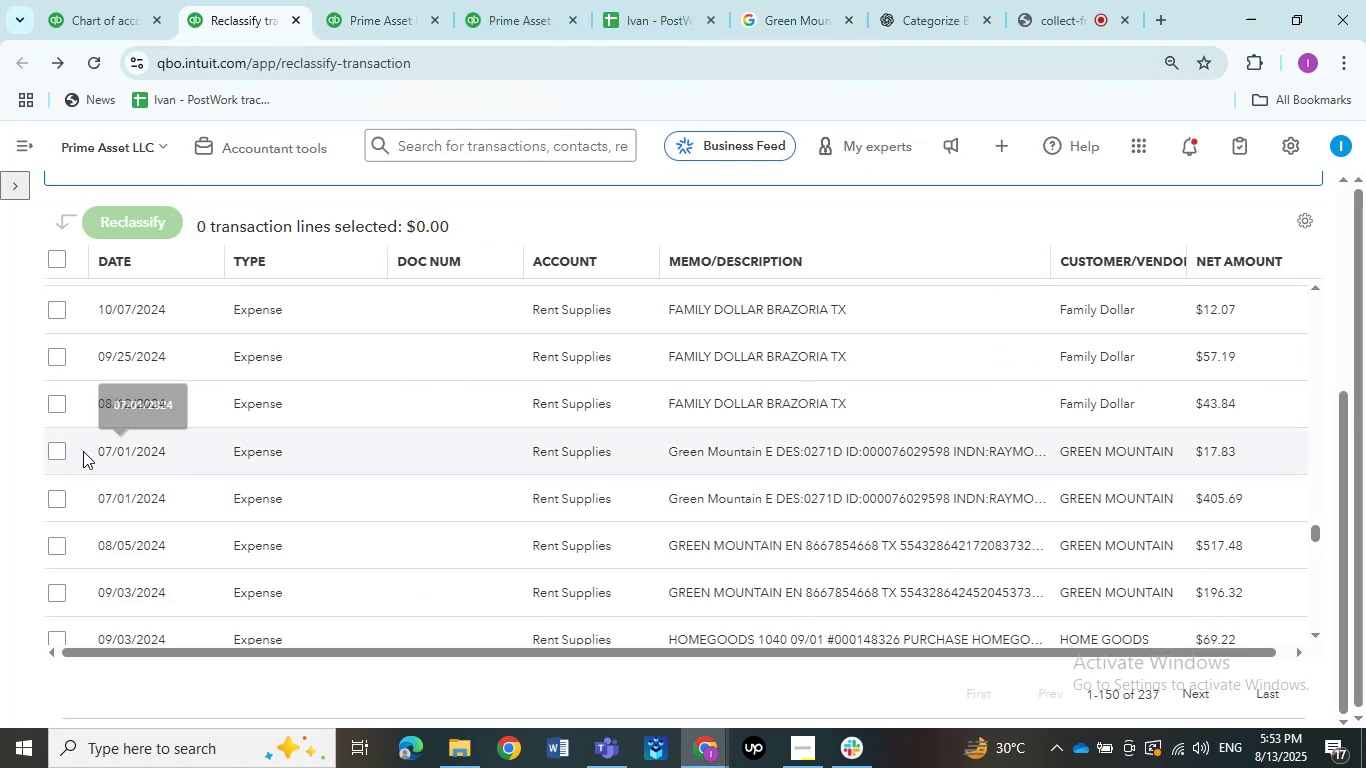 
left_click([54, 447])
 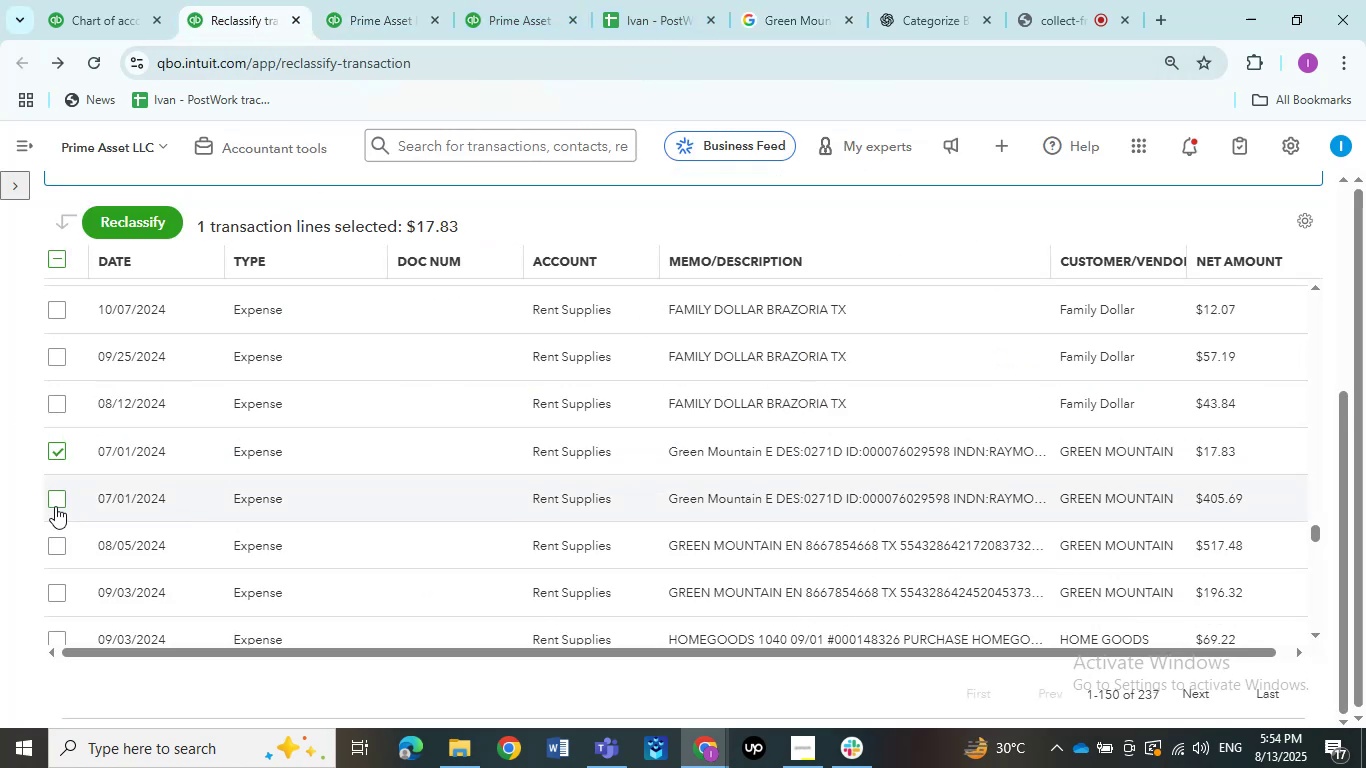 
double_click([55, 503])
 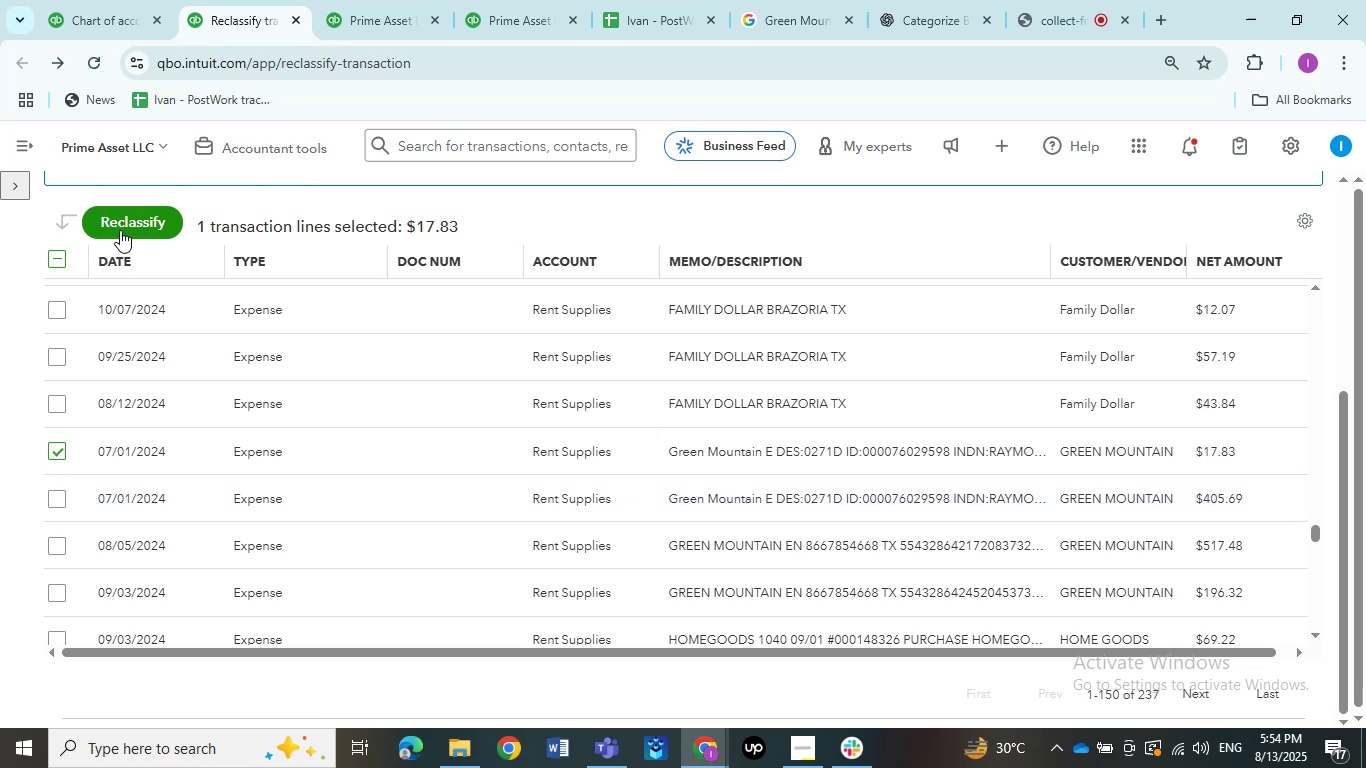 
left_click([121, 228])
 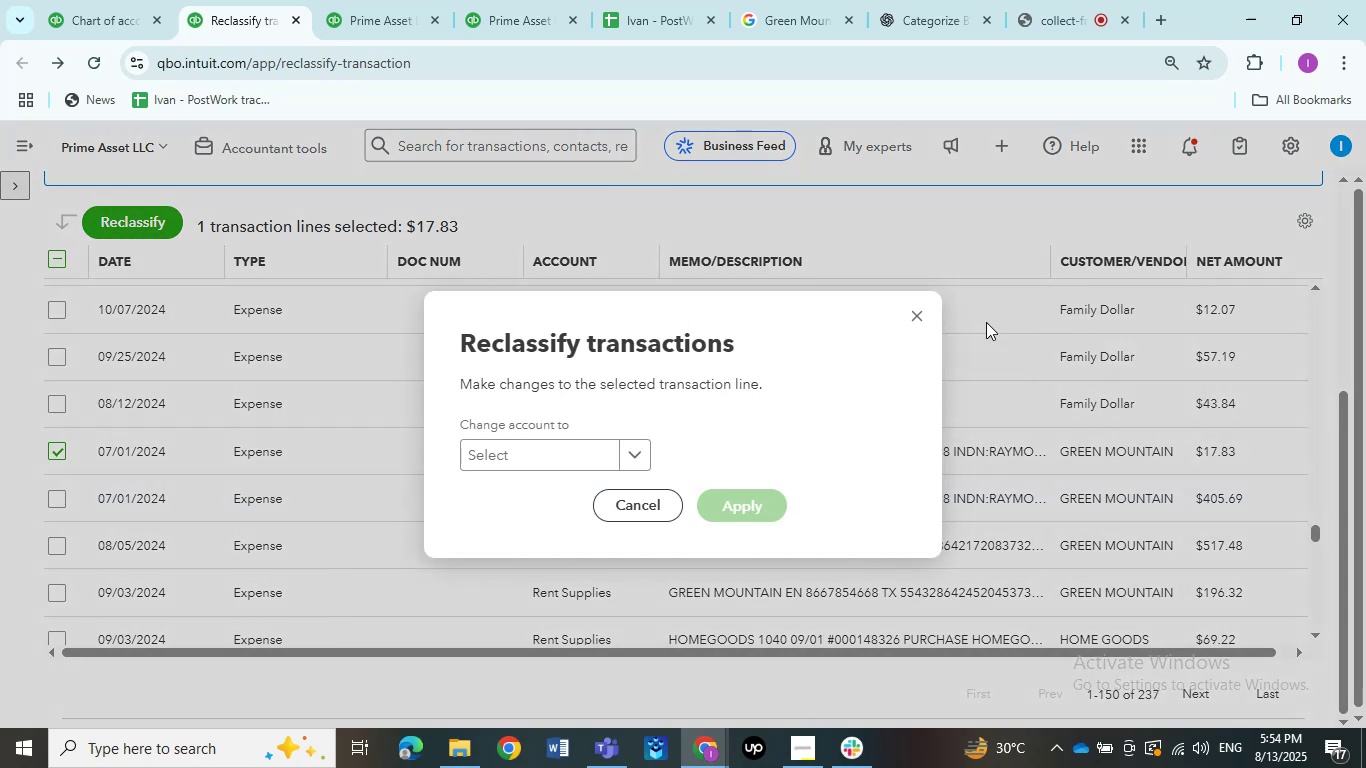 
left_click([908, 318])
 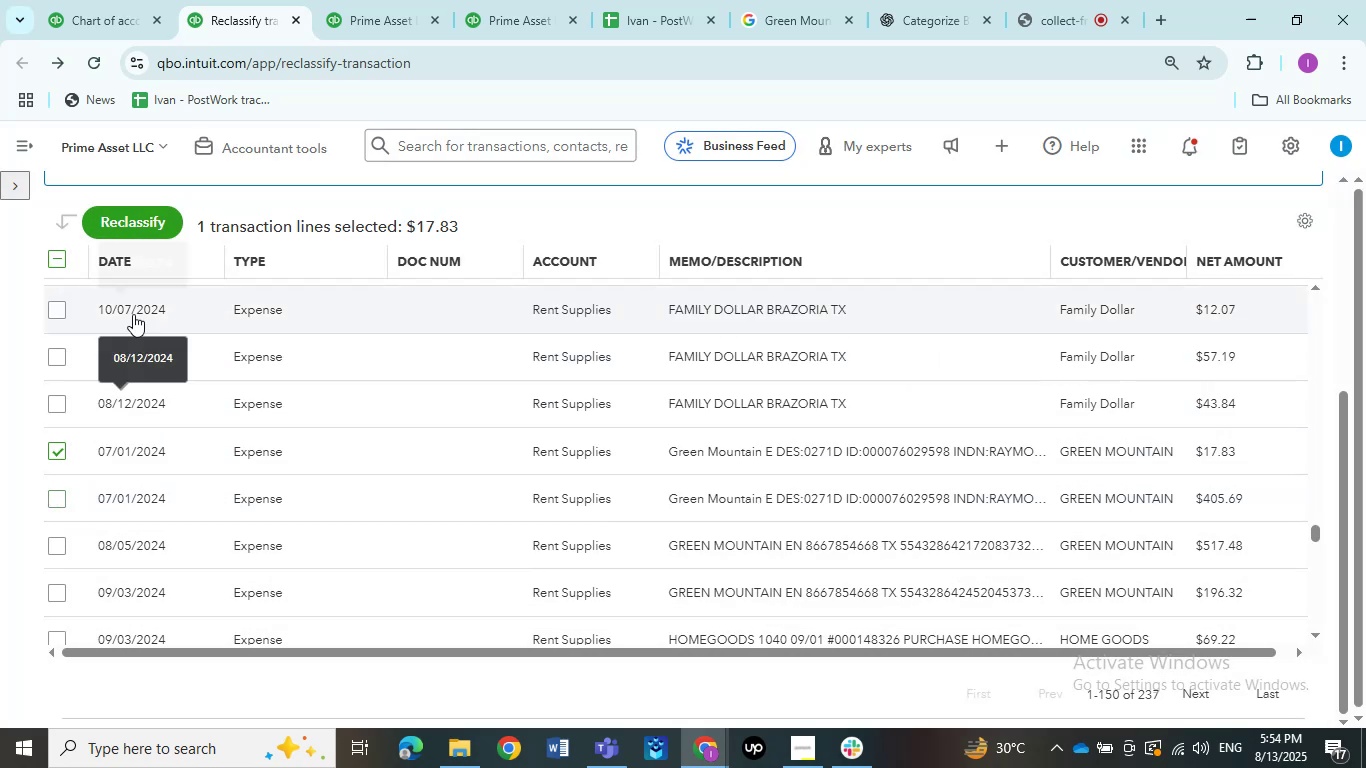 
left_click([63, 504])
 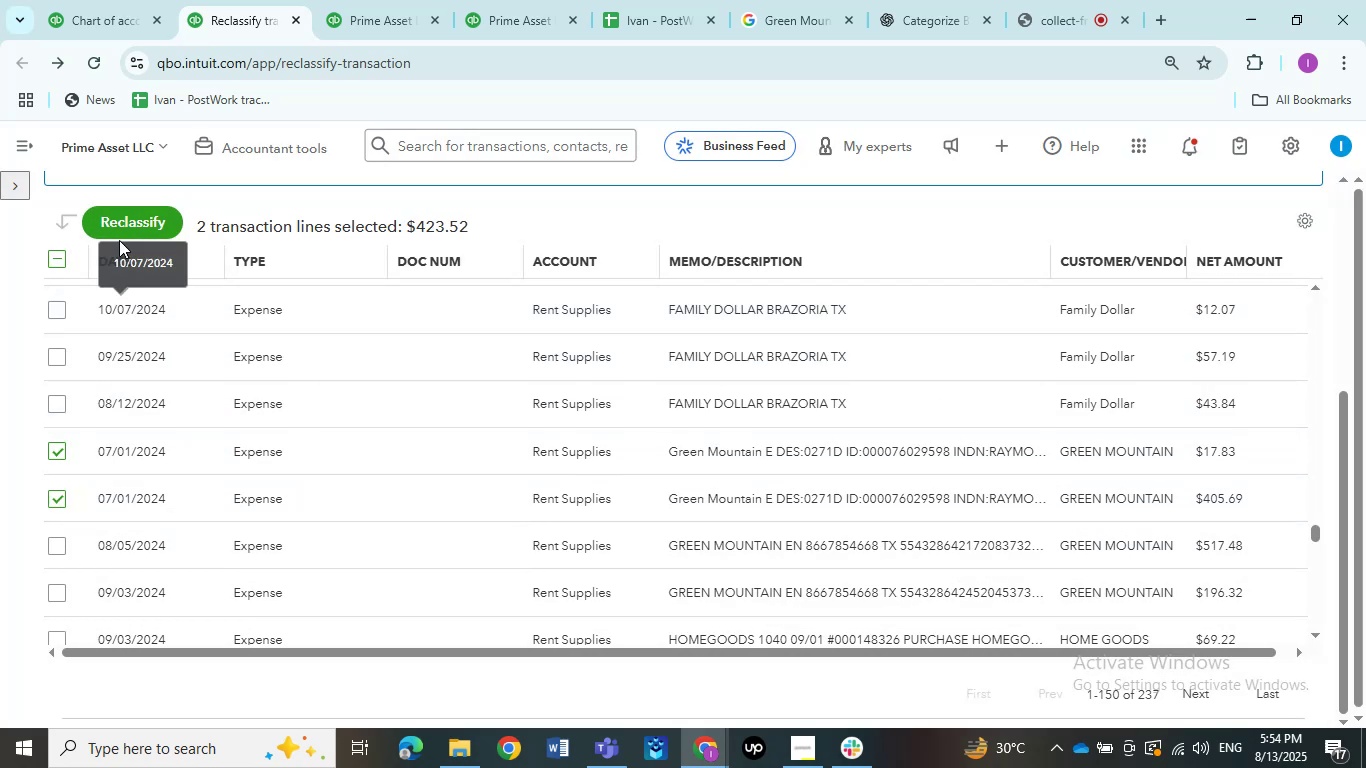 
left_click([125, 222])
 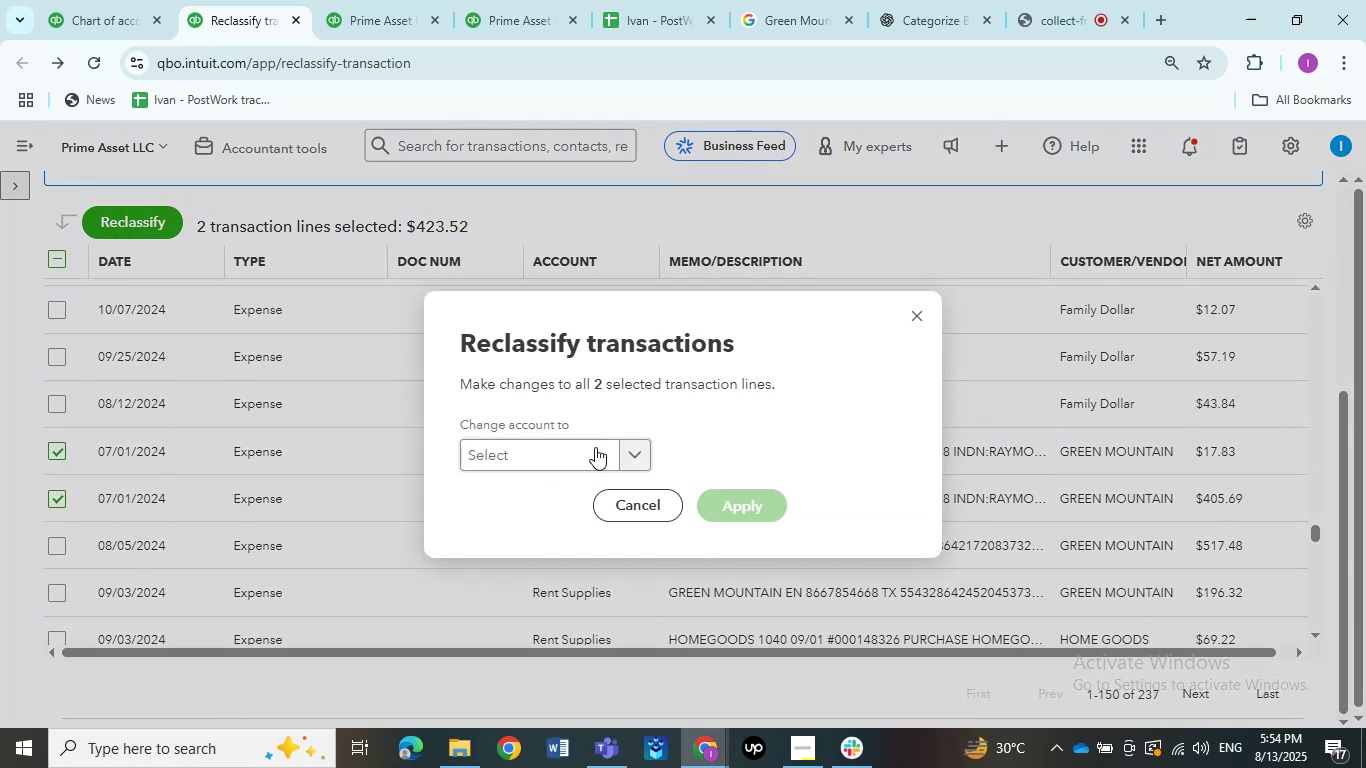 
left_click([585, 461])
 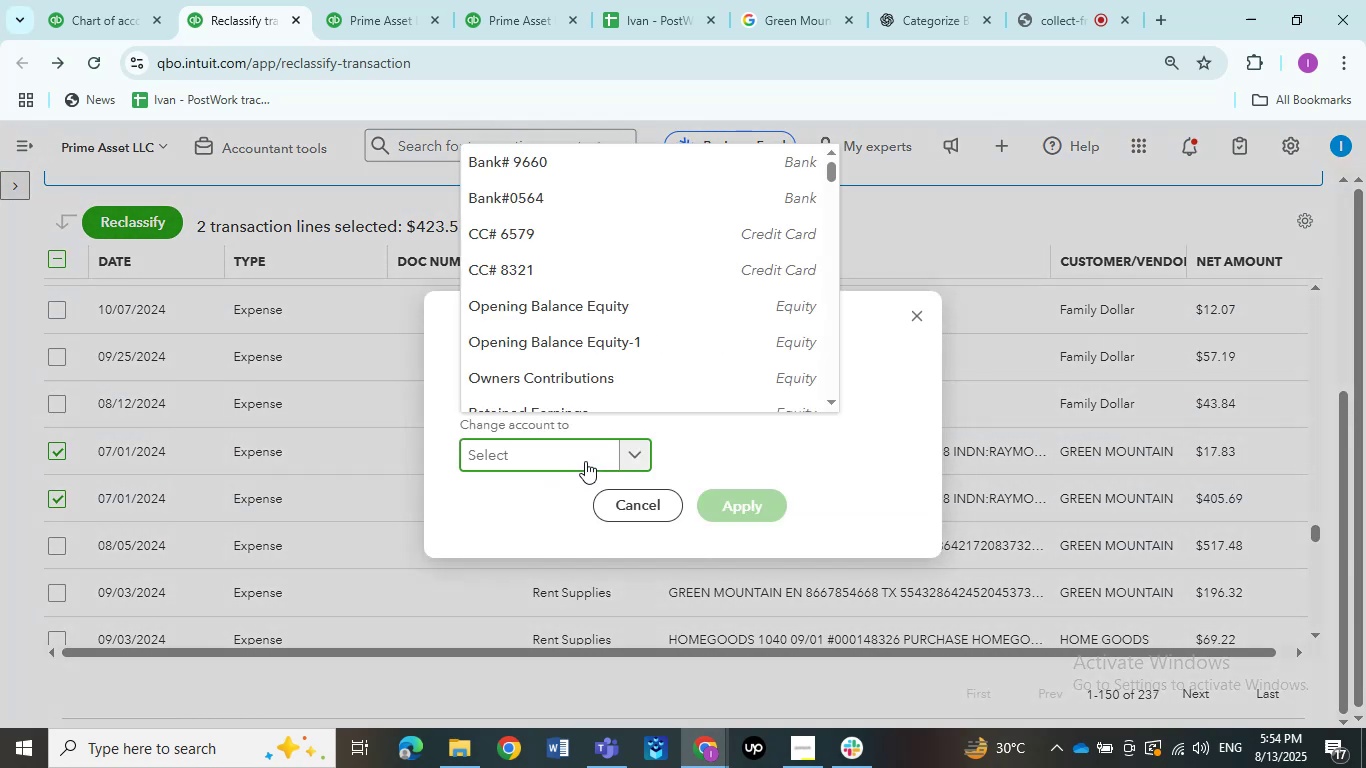 
type(utili)
 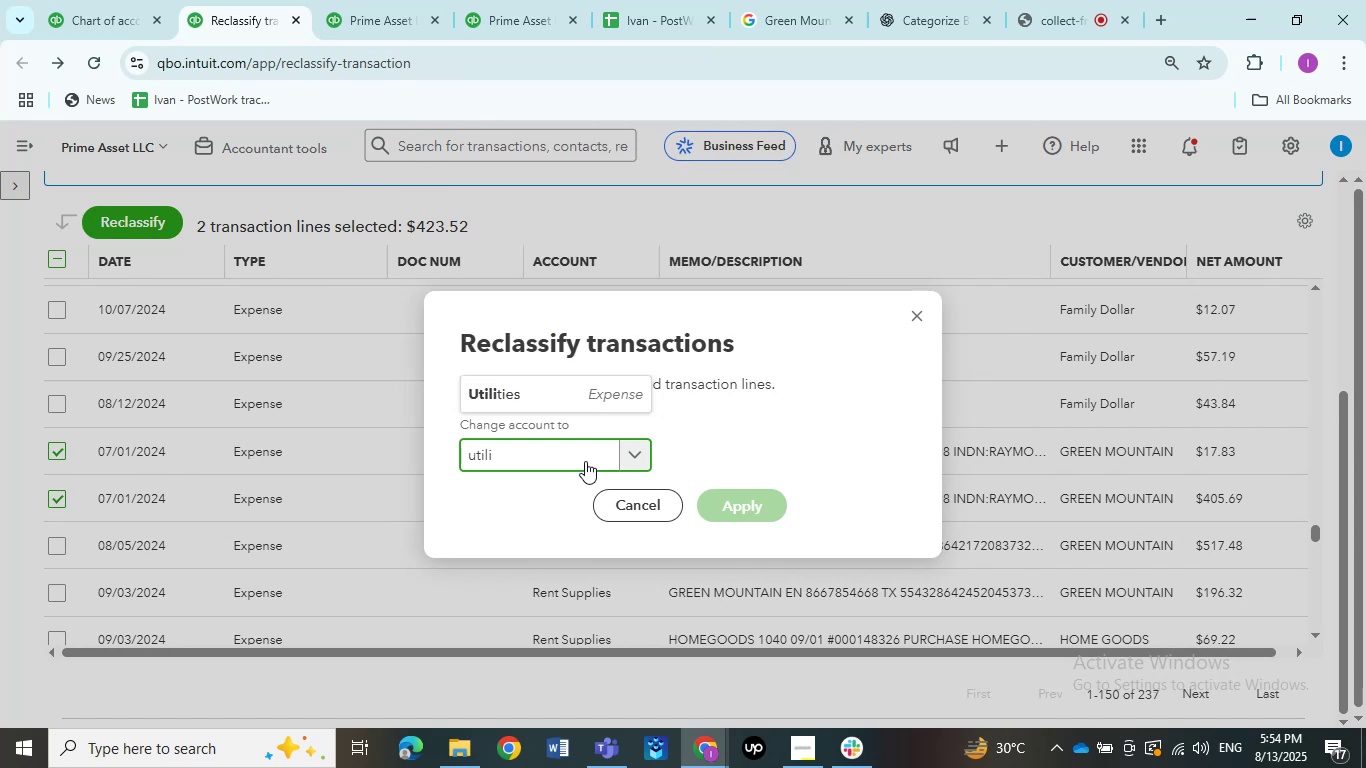 
left_click([576, 403])
 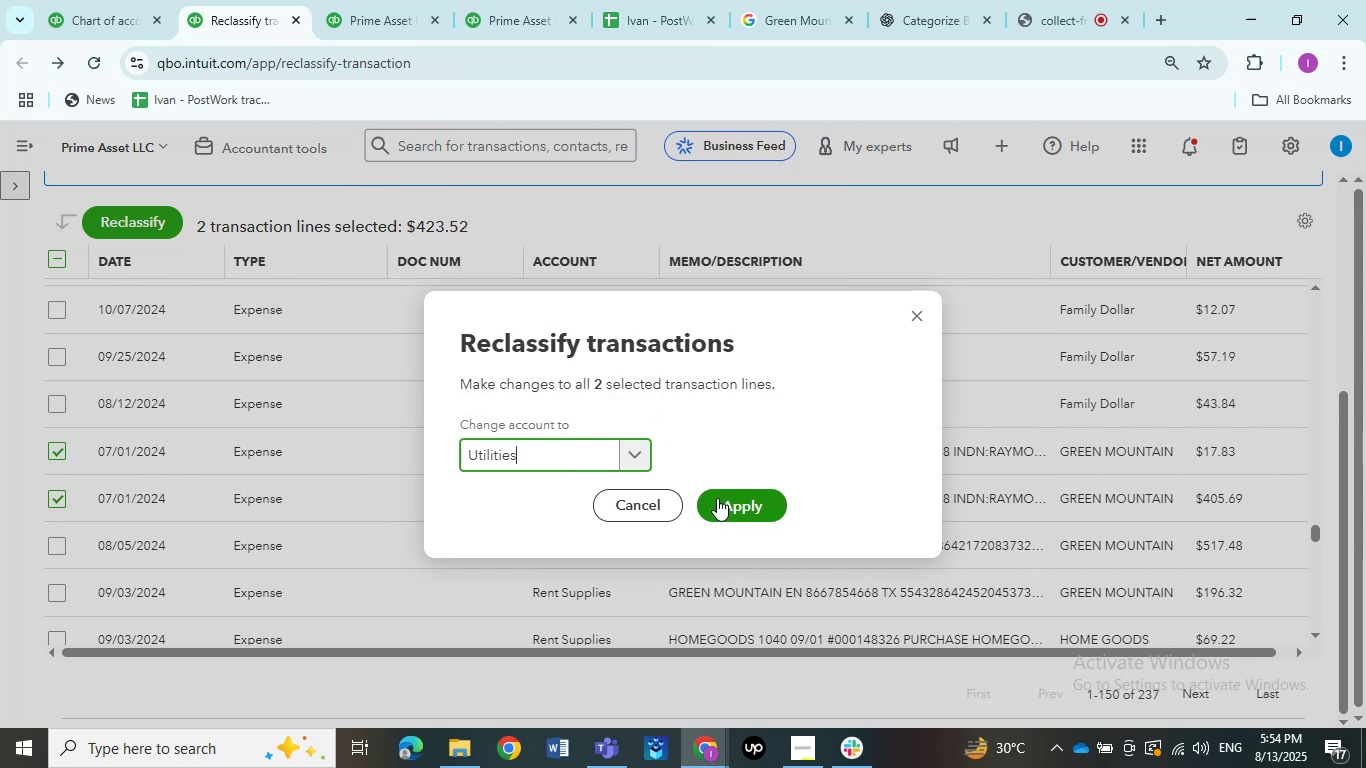 
wait(10.3)
 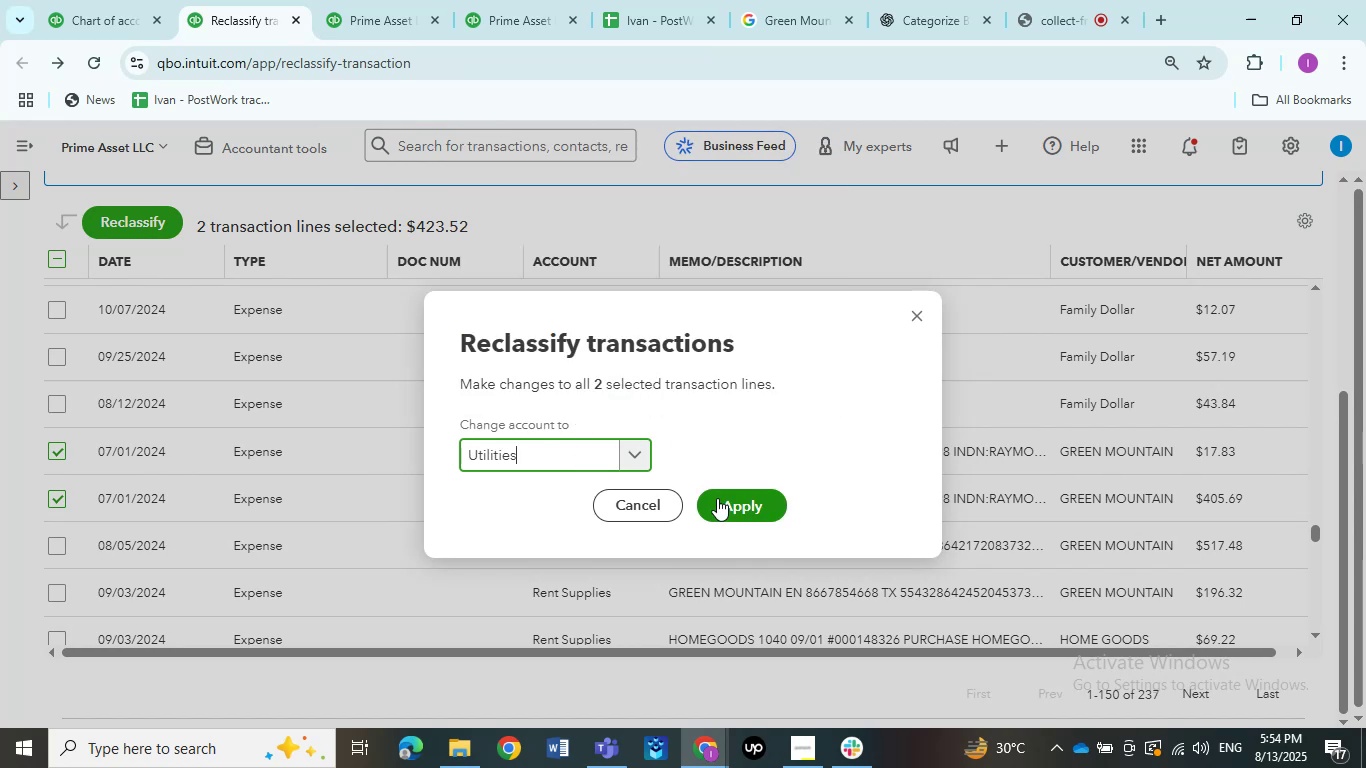 
left_click([717, 498])
 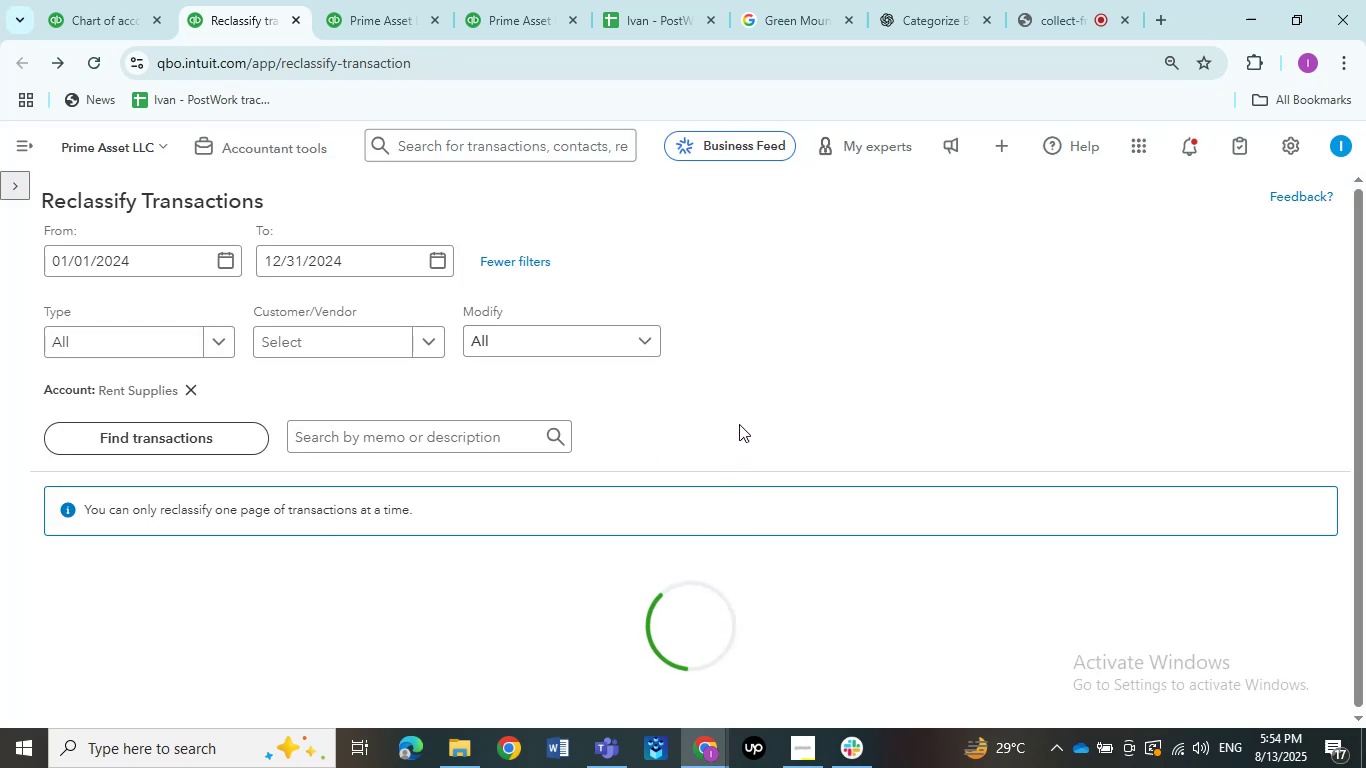 
scroll: coordinate [693, 440], scroll_direction: down, amount: 44.0
 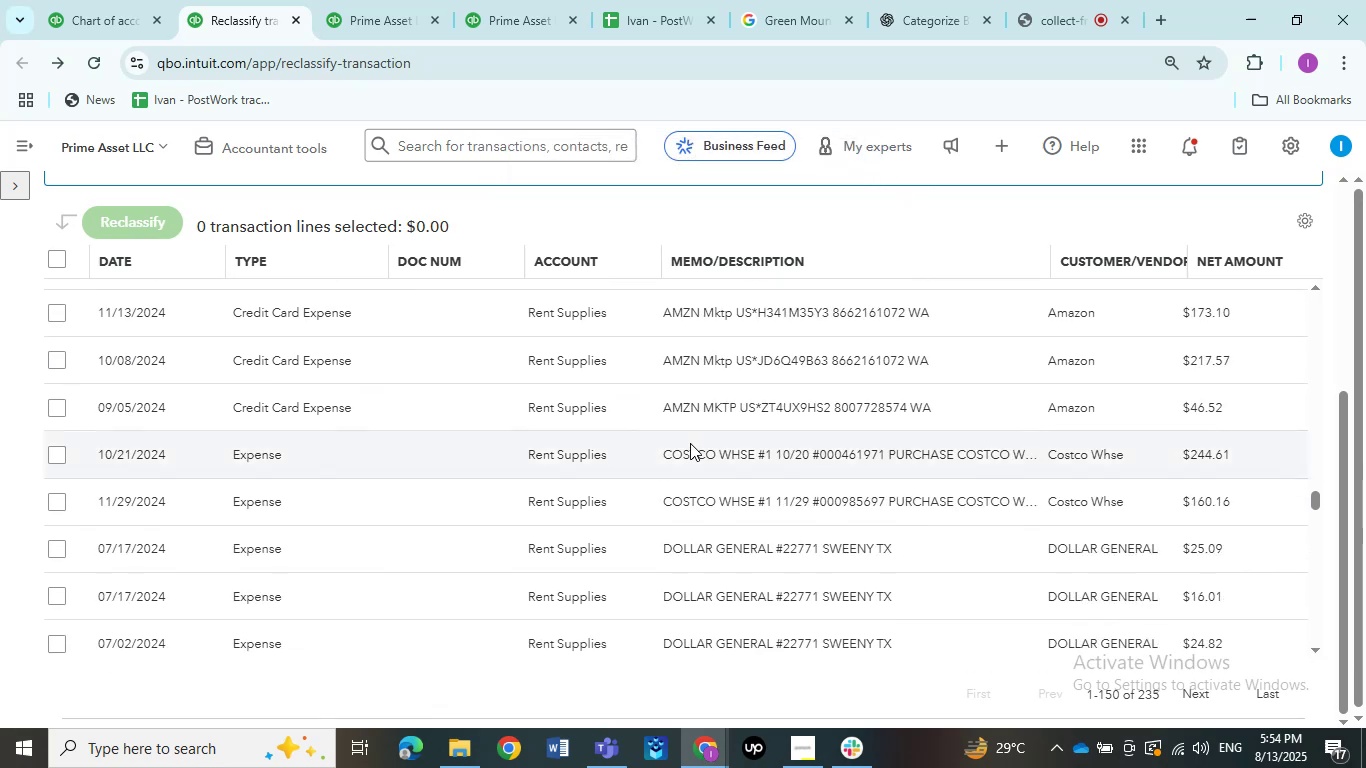 
scroll: coordinate [690, 443], scroll_direction: up, amount: 2.0
 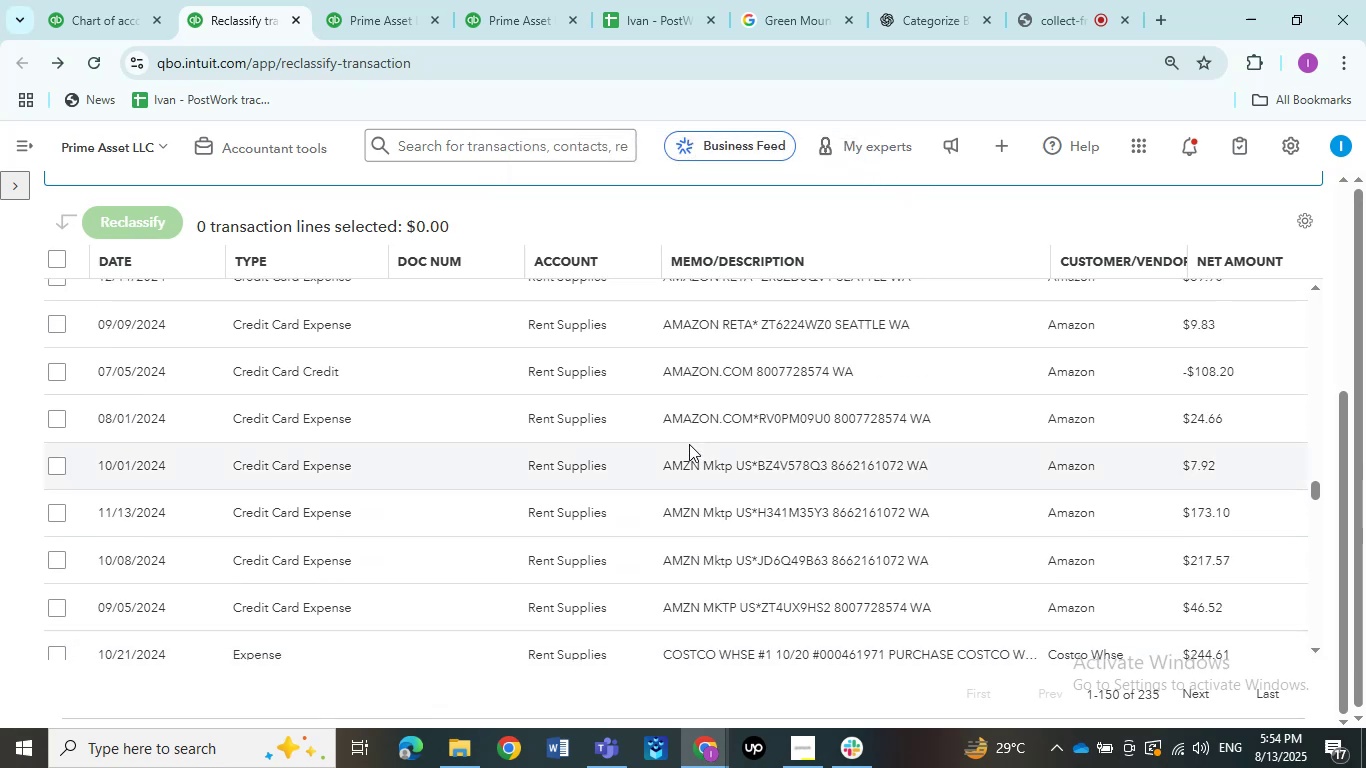 
scroll: coordinate [619, 488], scroll_direction: down, amount: 12.0
 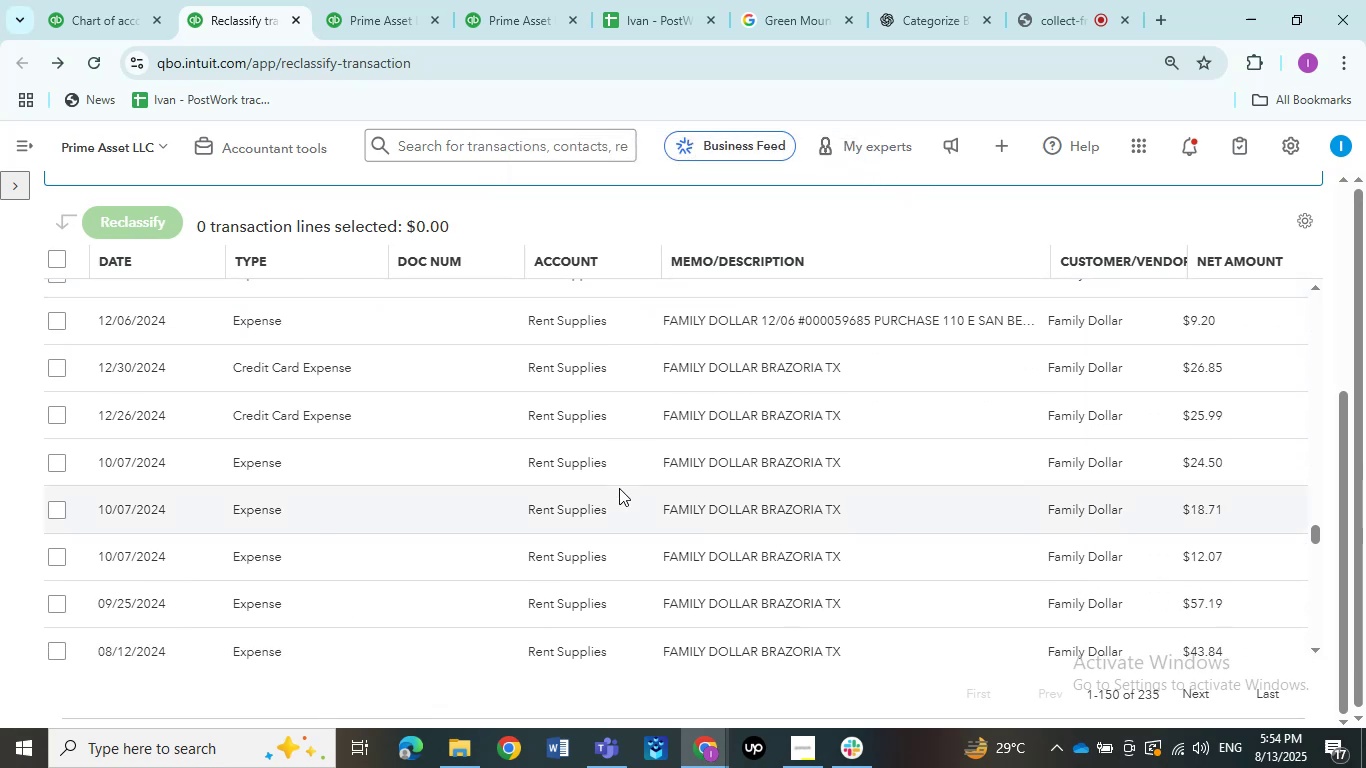 
scroll: coordinate [619, 488], scroll_direction: up, amount: 2.0
 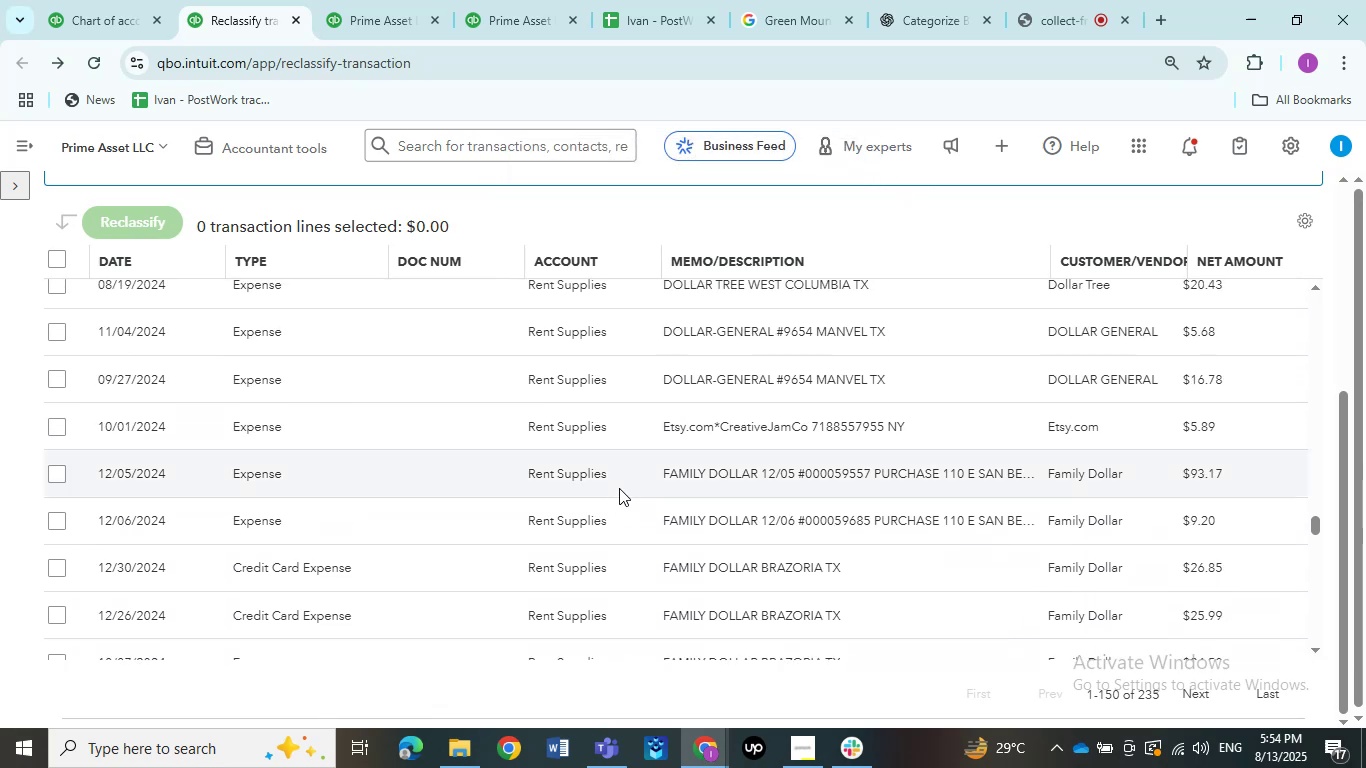 
scroll: coordinate [619, 488], scroll_direction: down, amount: 2.0
 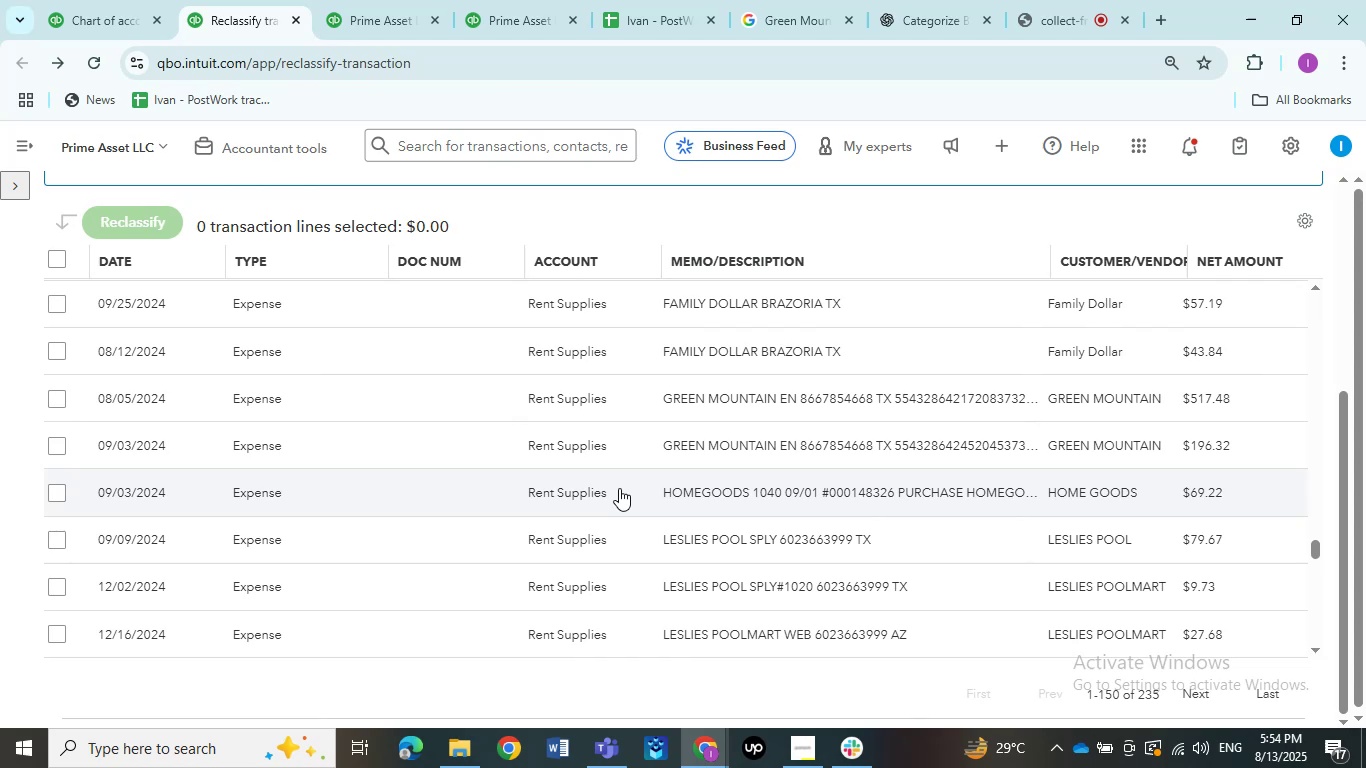 
left_click_drag(start_coordinate=[656, 493], to_coordinate=[645, 498])
 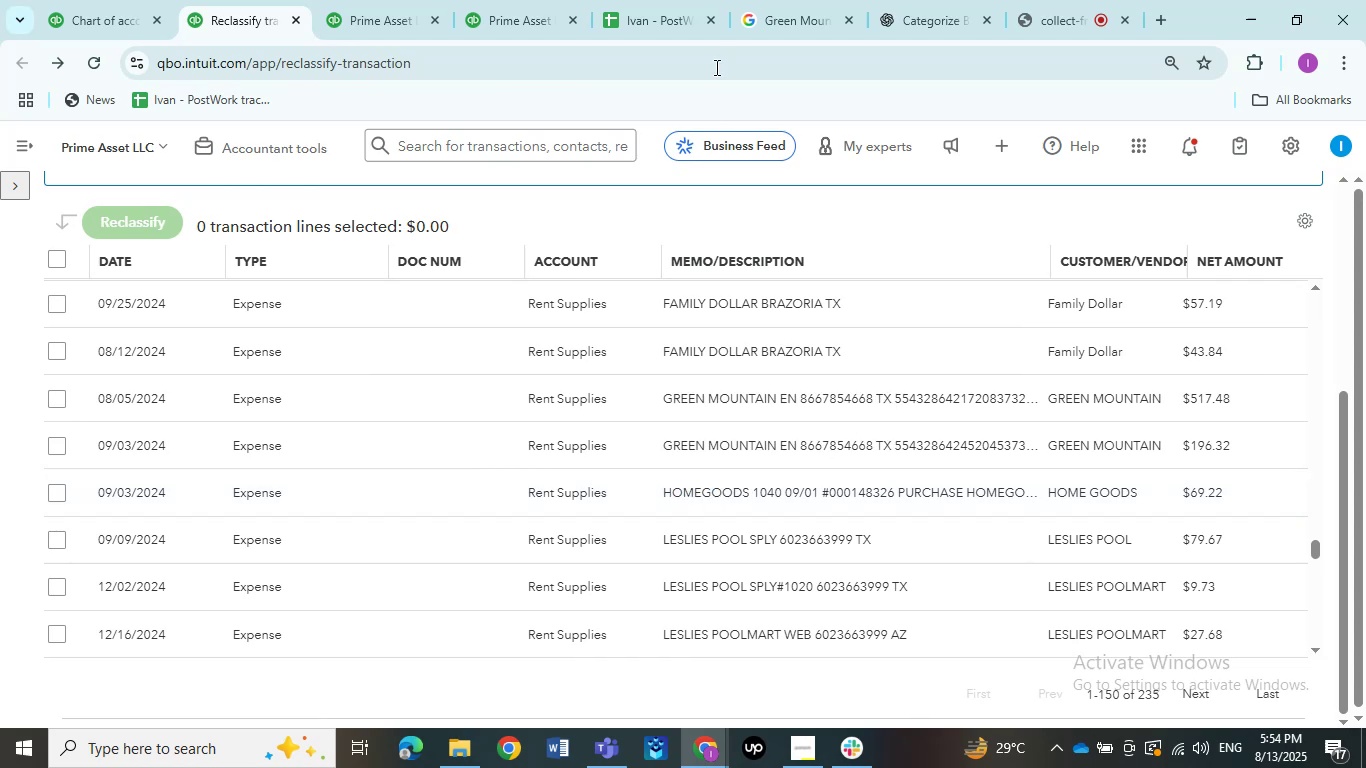 
key(Control+C)
 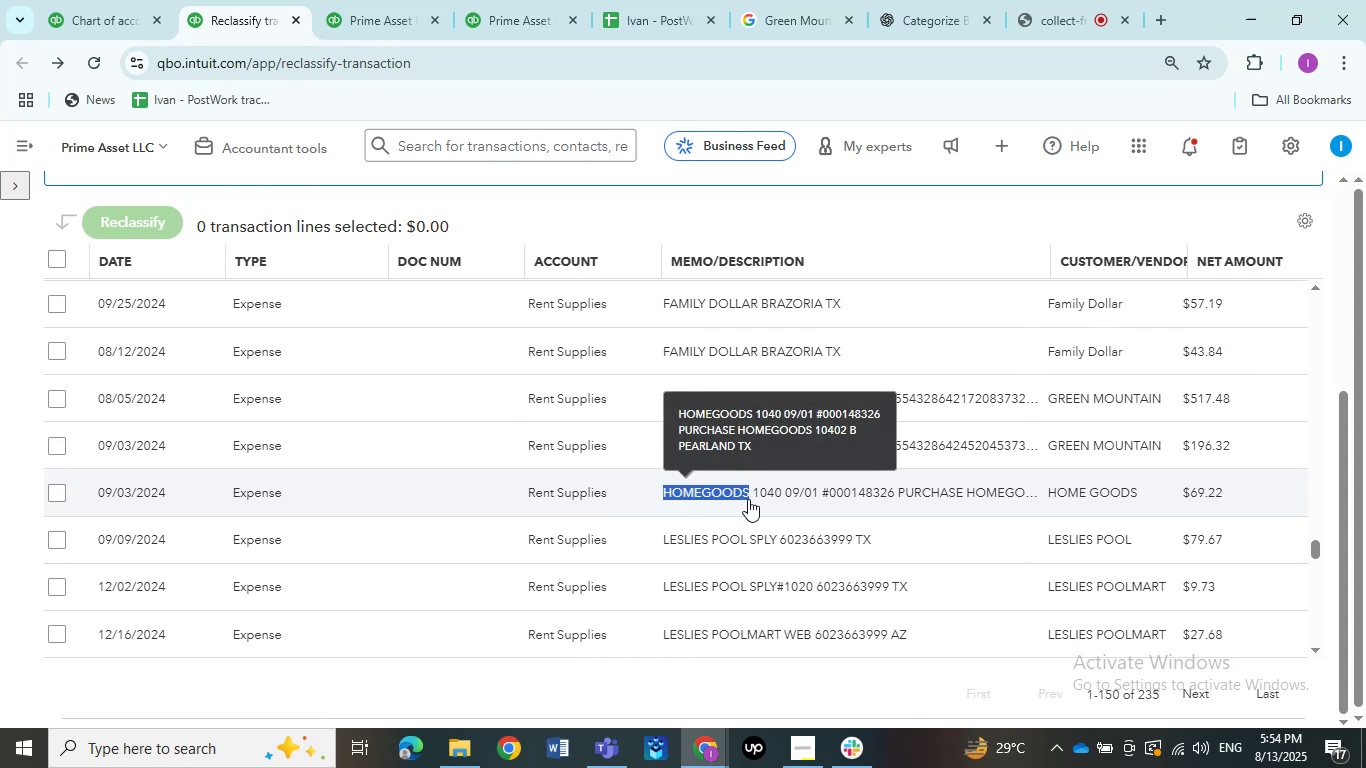 
key(Control+C)
 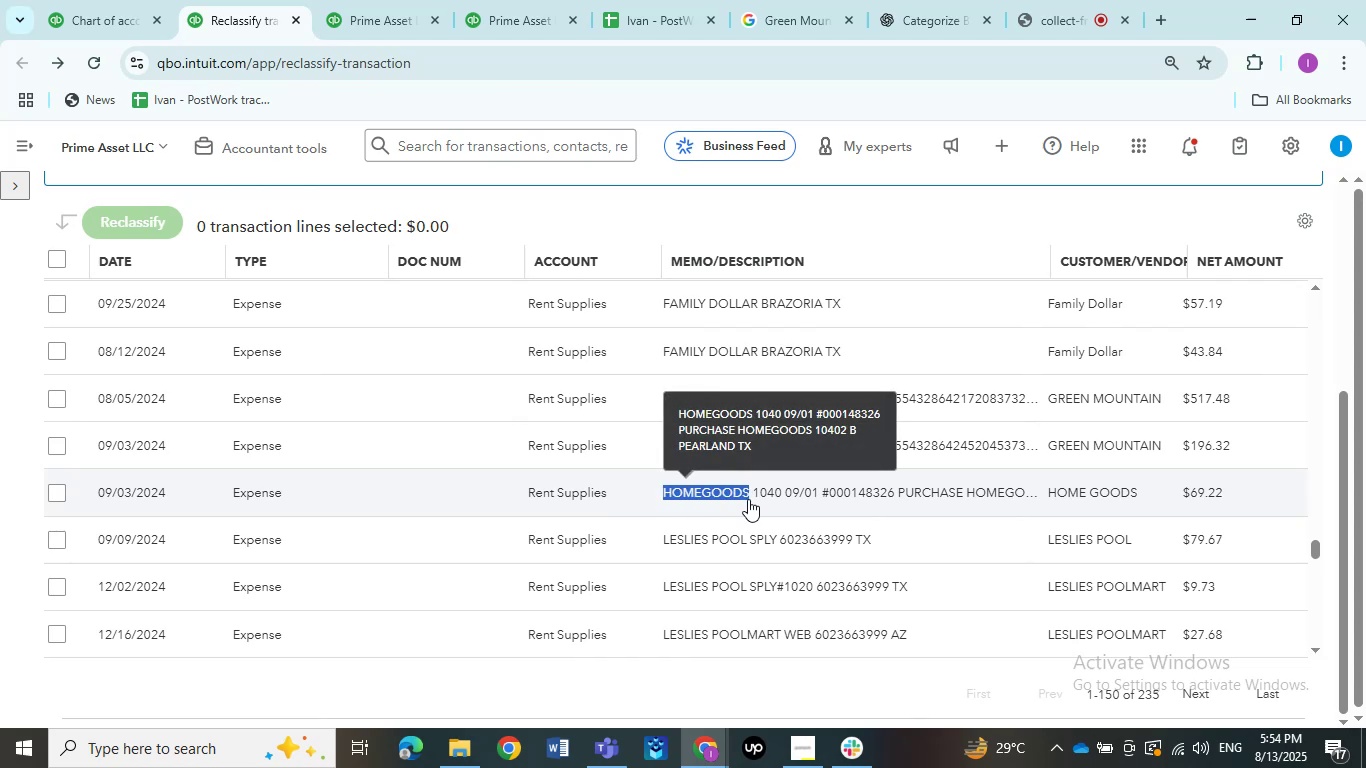 
key(Control+C)
 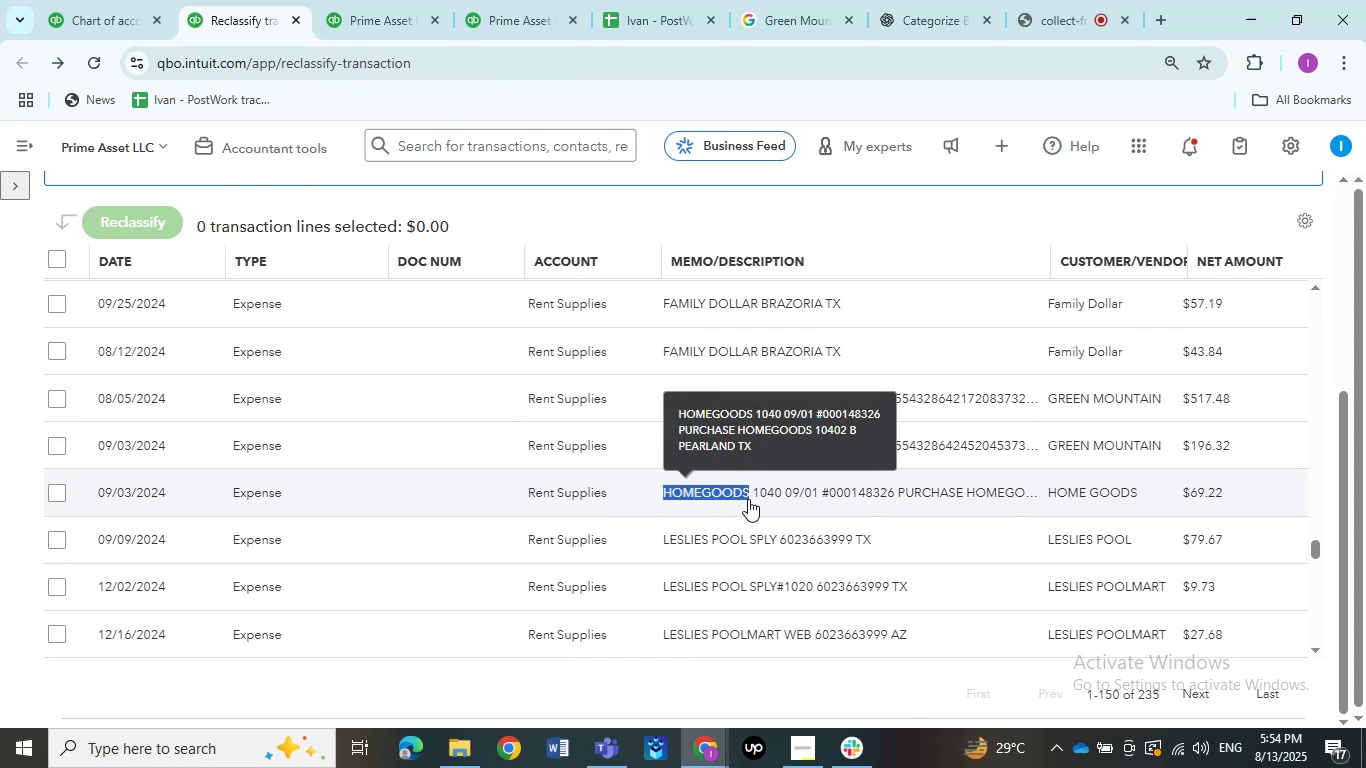 
key(Control+C)
 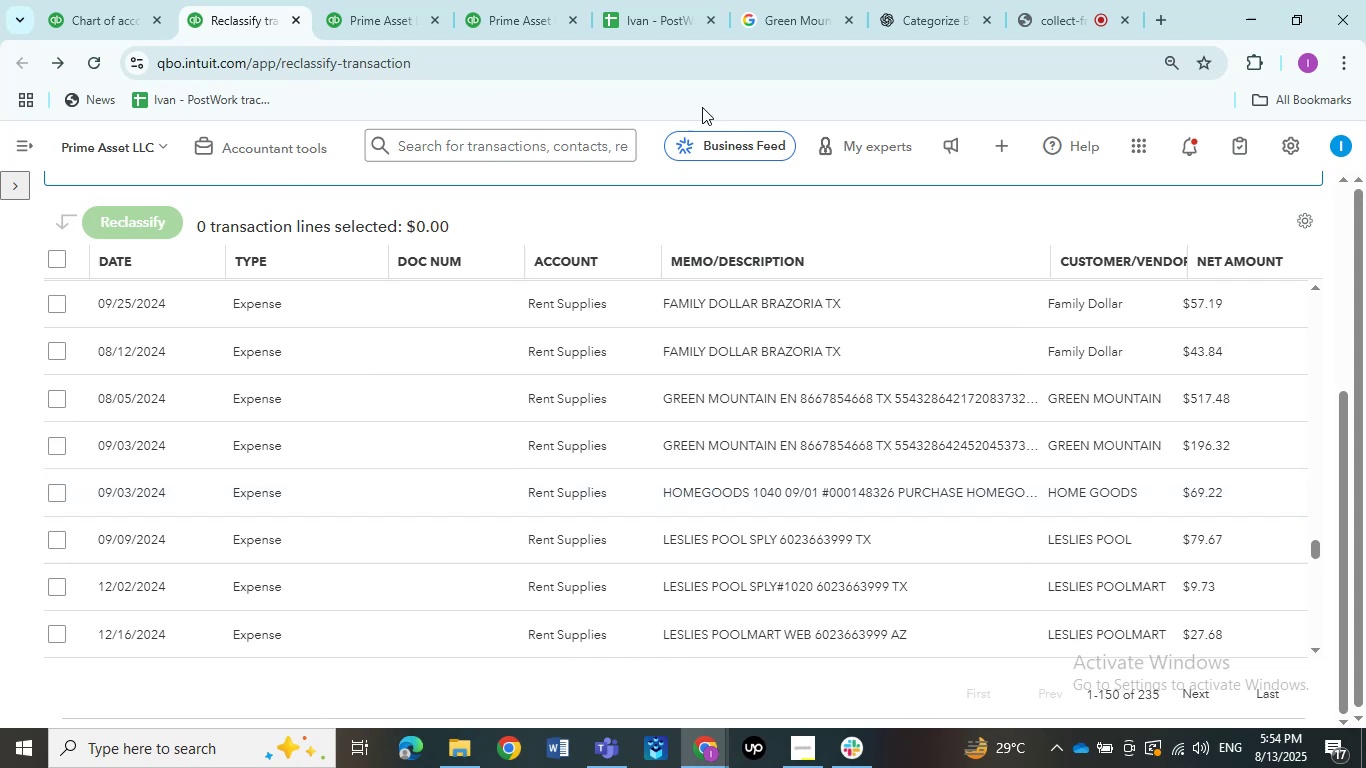 
left_click([765, 0])
 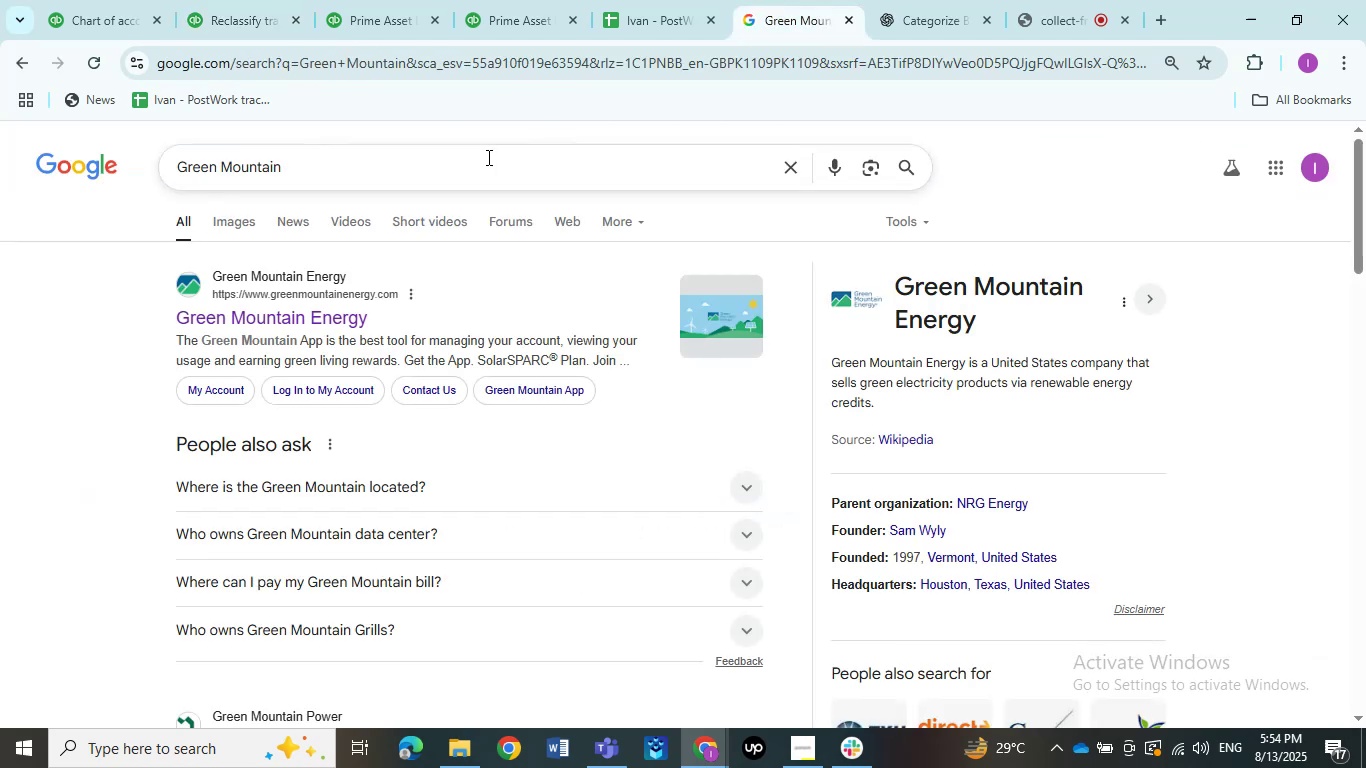 
left_click_drag(start_coordinate=[469, 165], to_coordinate=[177, 168])
 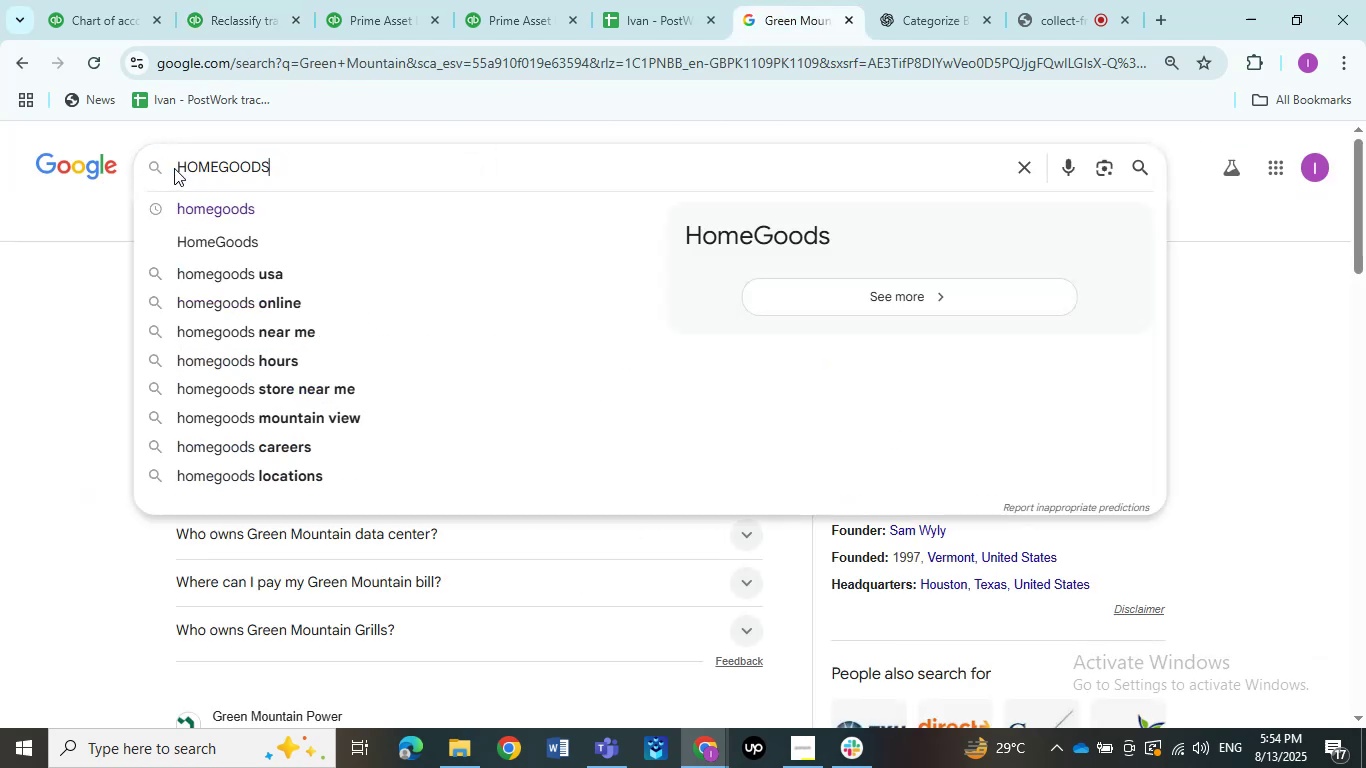 
key(Control+V)
 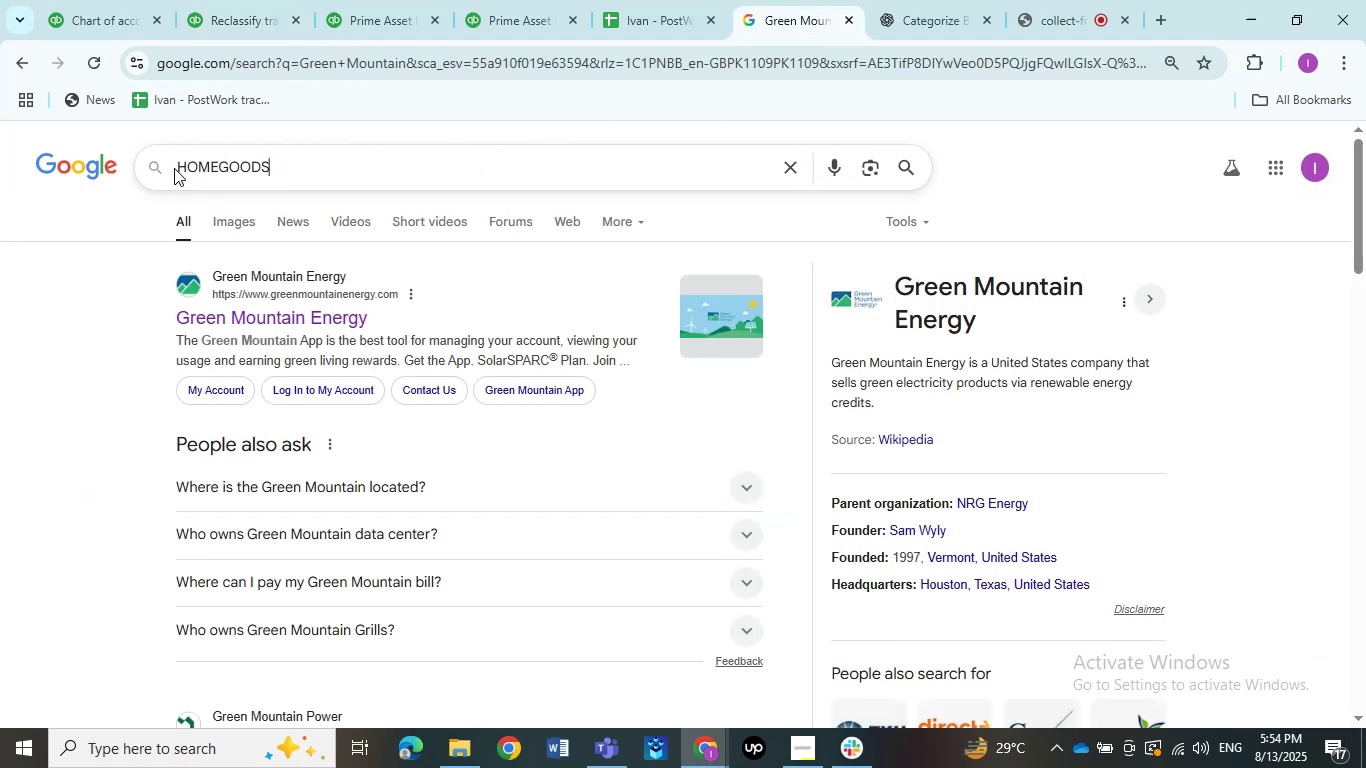 
key(NumpadEnter)
 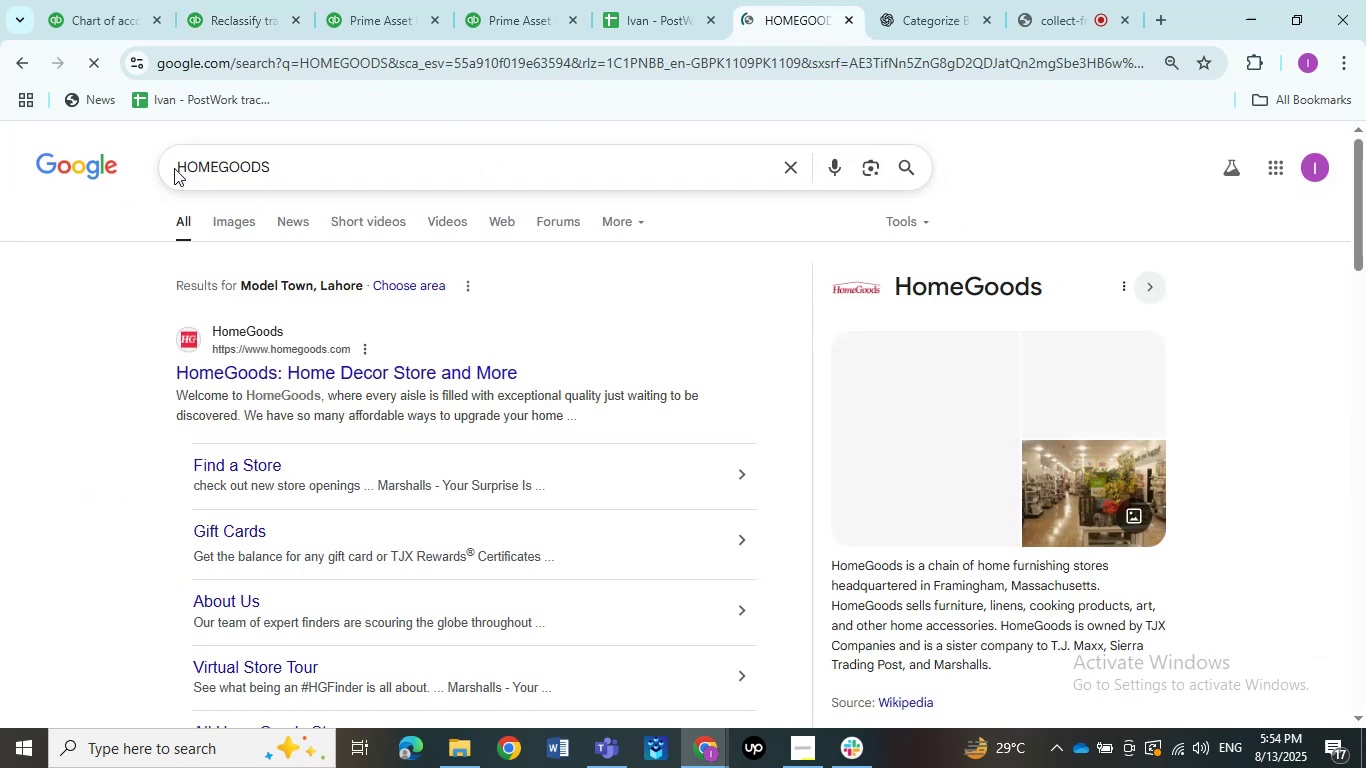 
left_click([409, 0])
 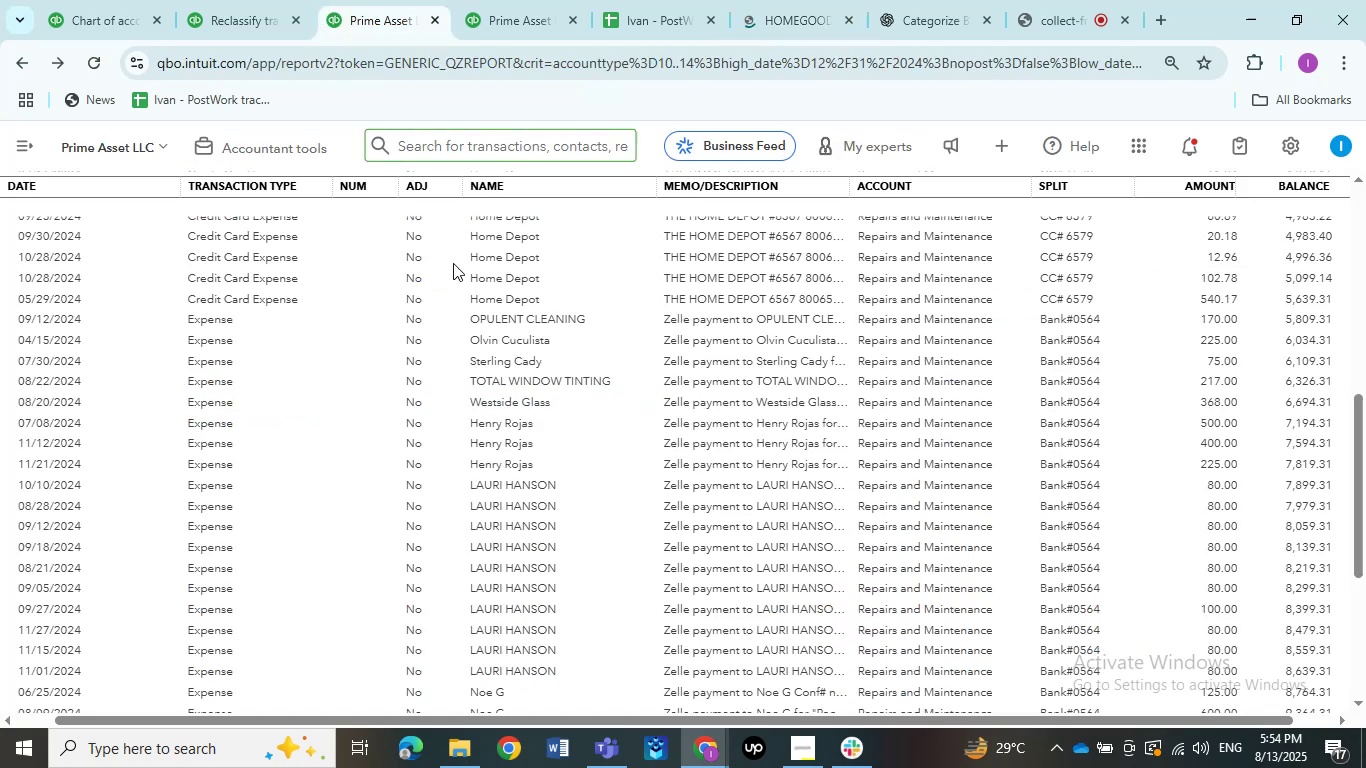 
scroll: coordinate [464, 335], scroll_direction: down, amount: 4.0
 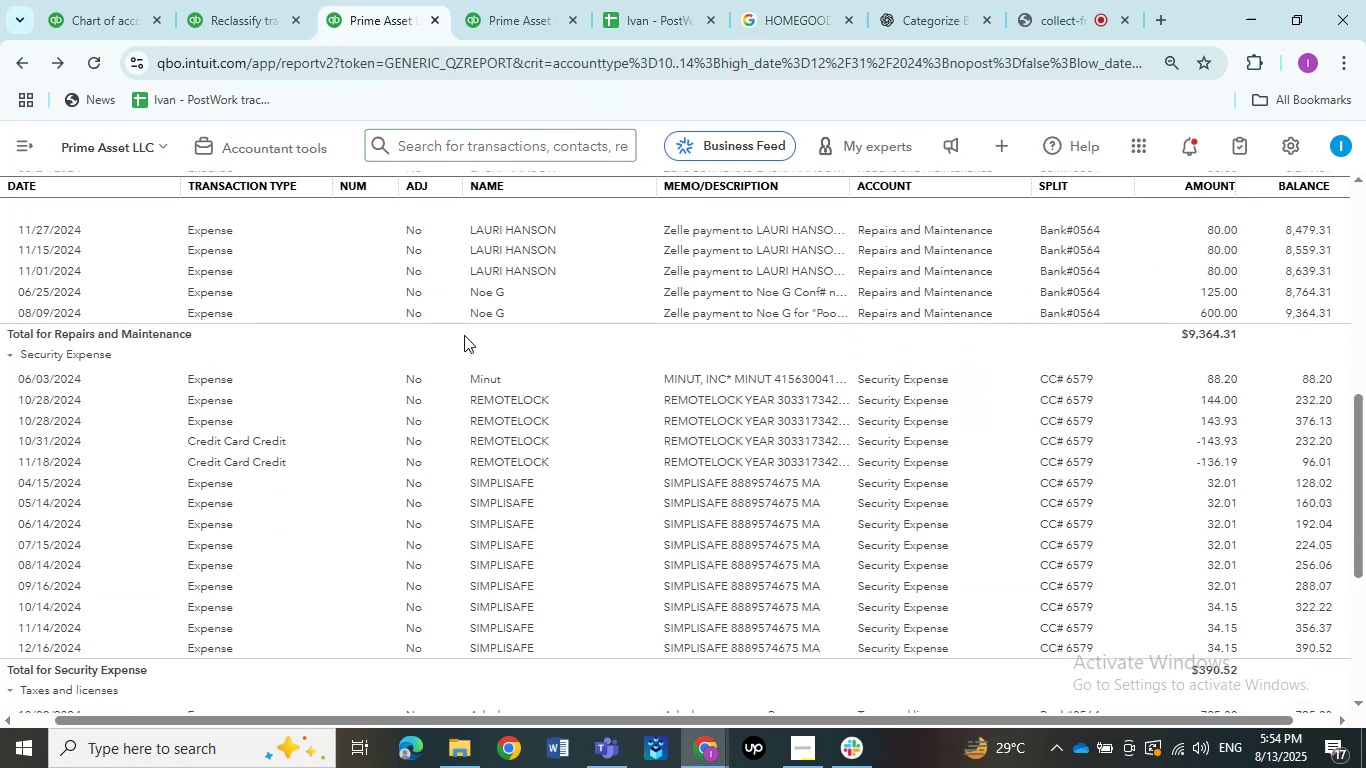 
scroll: coordinate [464, 335], scroll_direction: up, amount: 2.0
 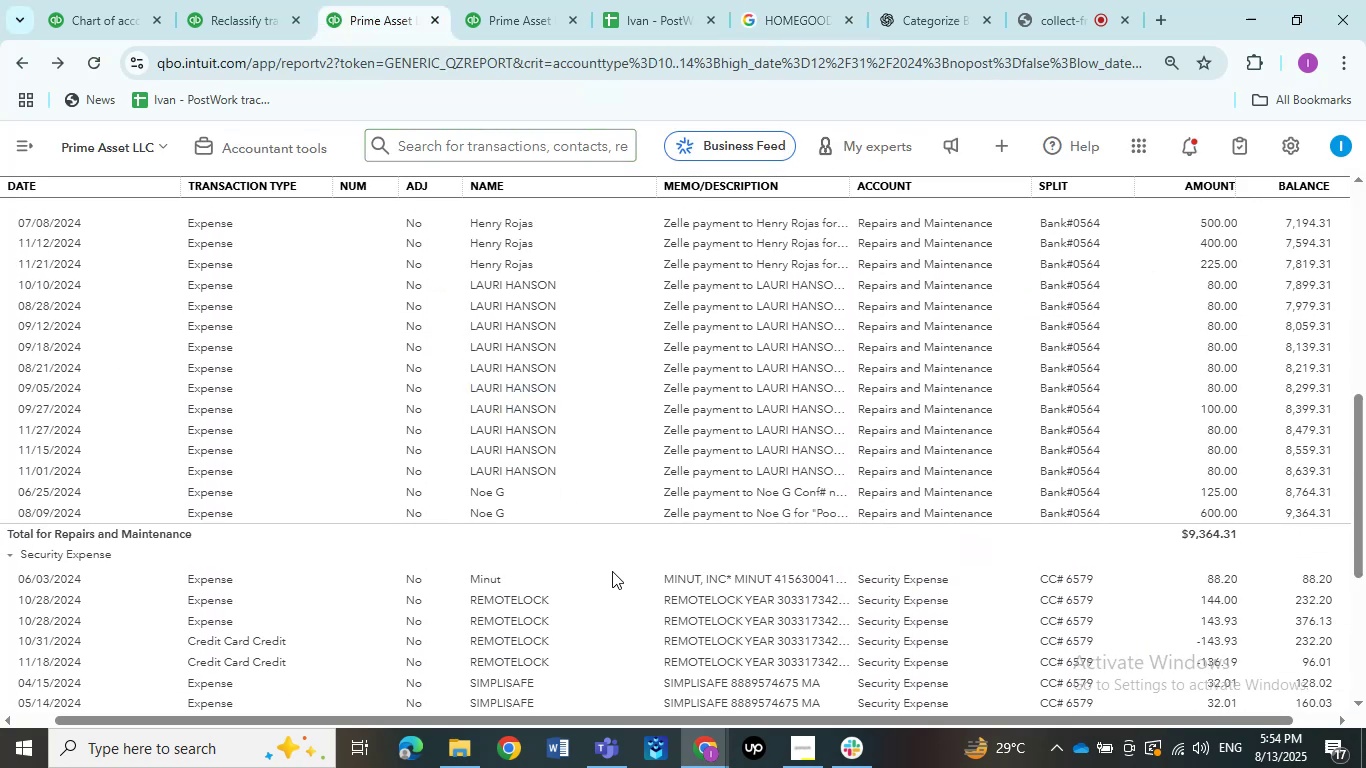 
left_click_drag(start_coordinate=[657, 586], to_coordinate=[633, 584])
 